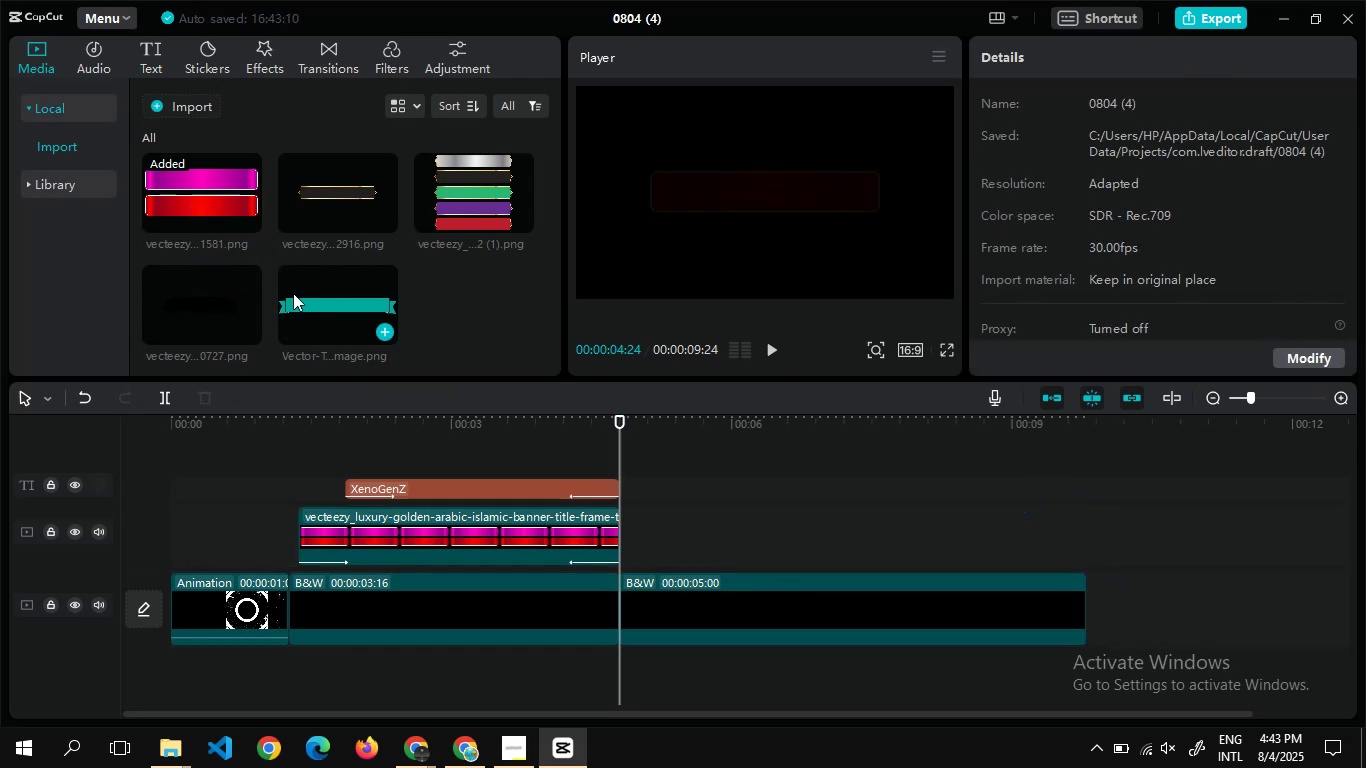 
left_click_drag(start_coordinate=[293, 293], to_coordinate=[632, 539])
 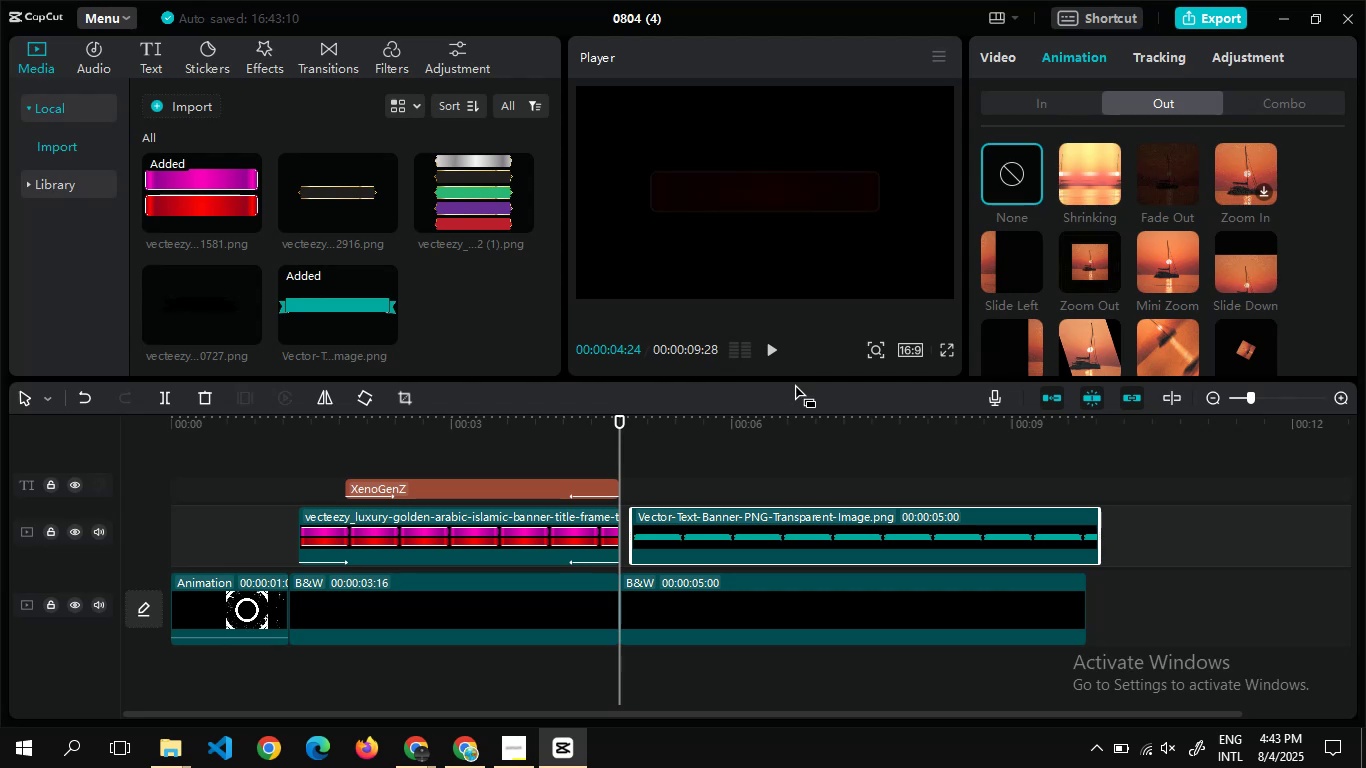 
double_click([687, 474])
 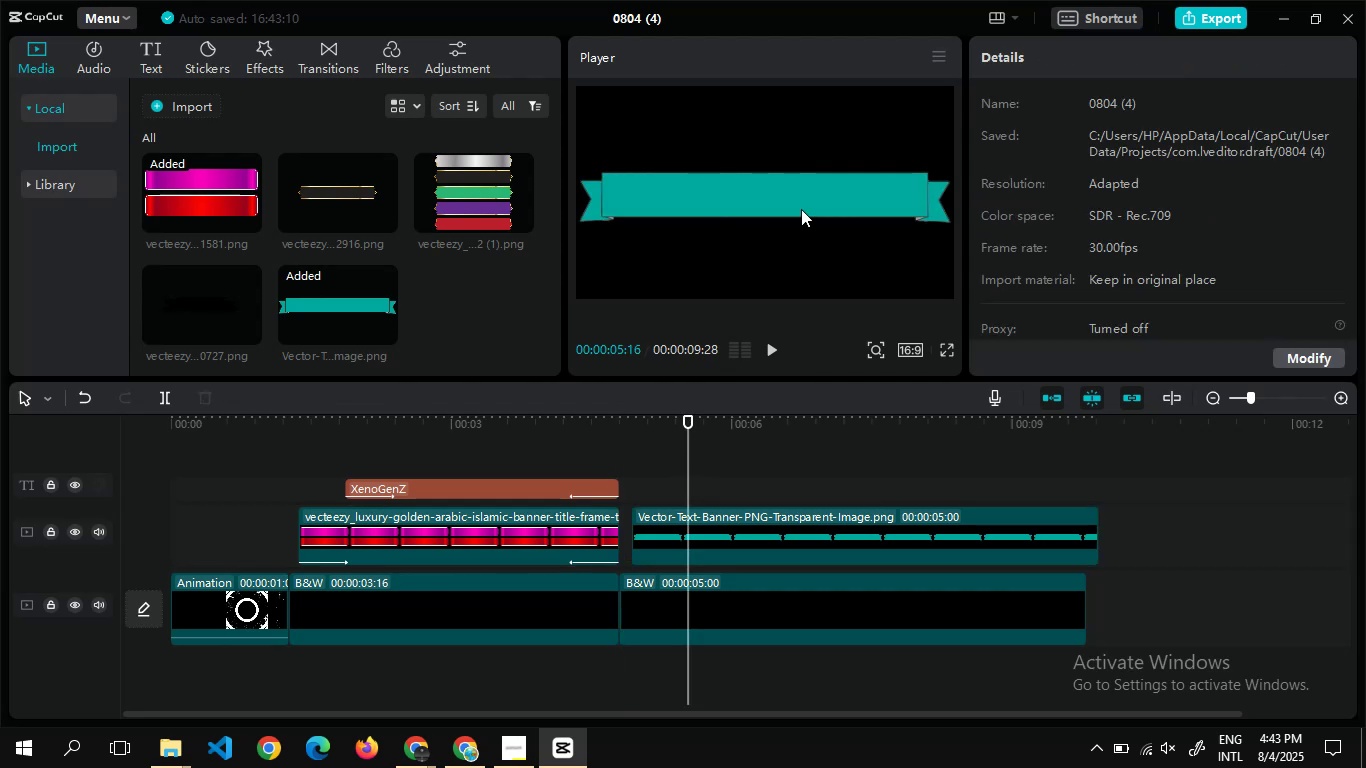 
left_click([801, 209])
 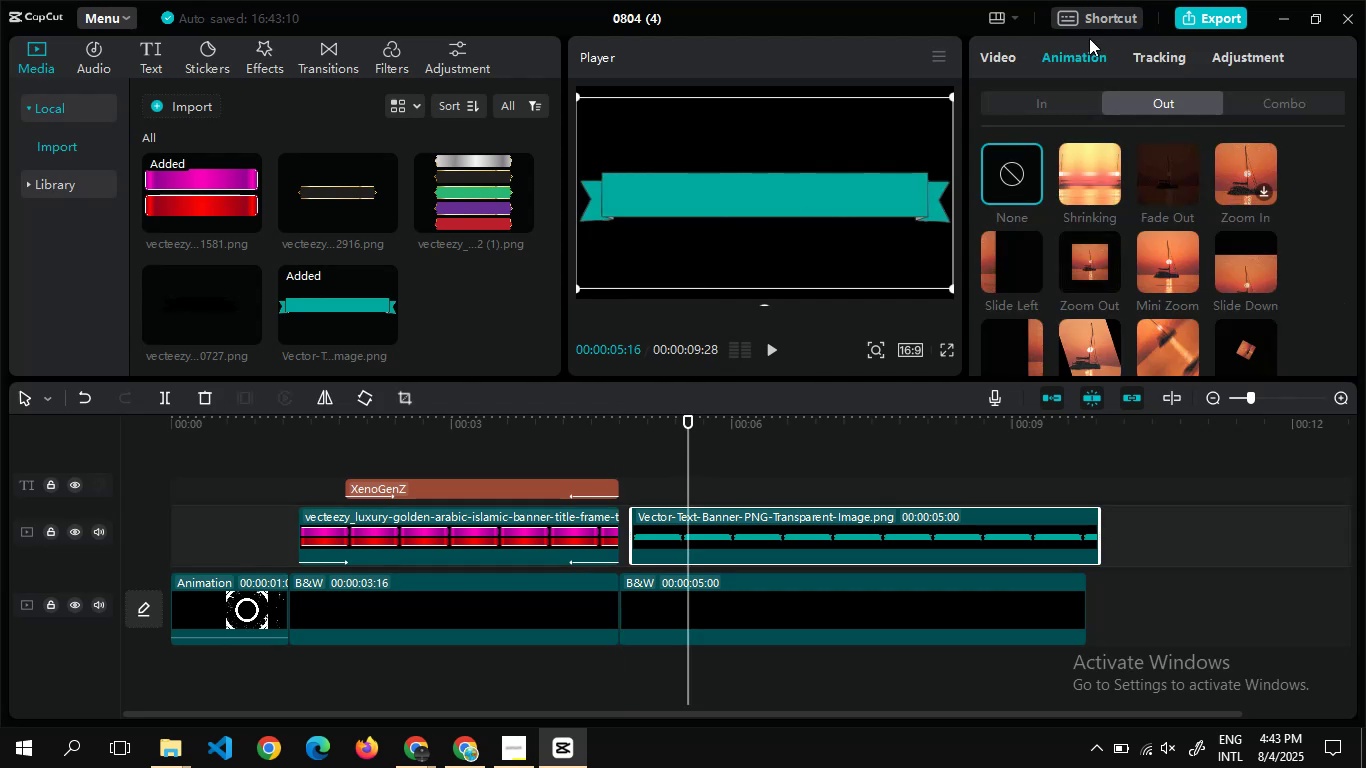 
left_click([1003, 59])
 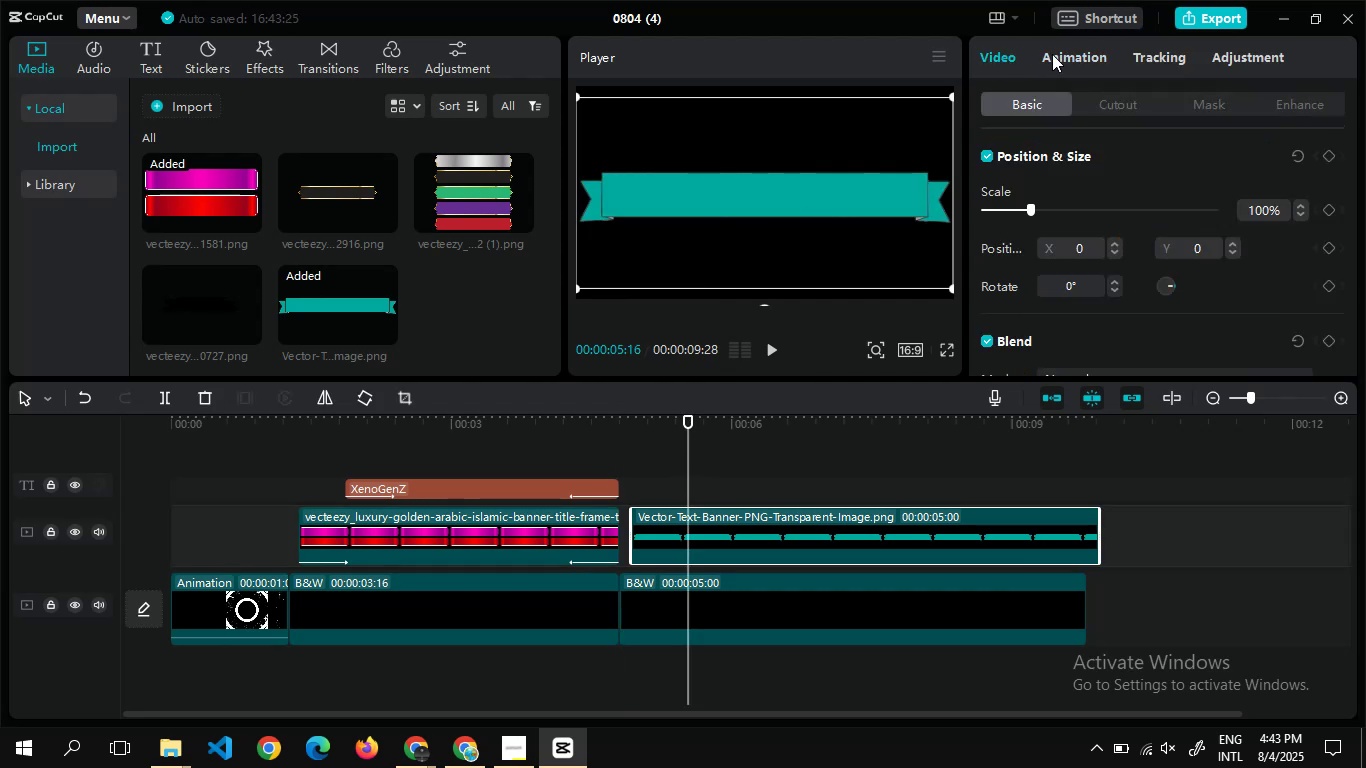 
left_click([1052, 54])
 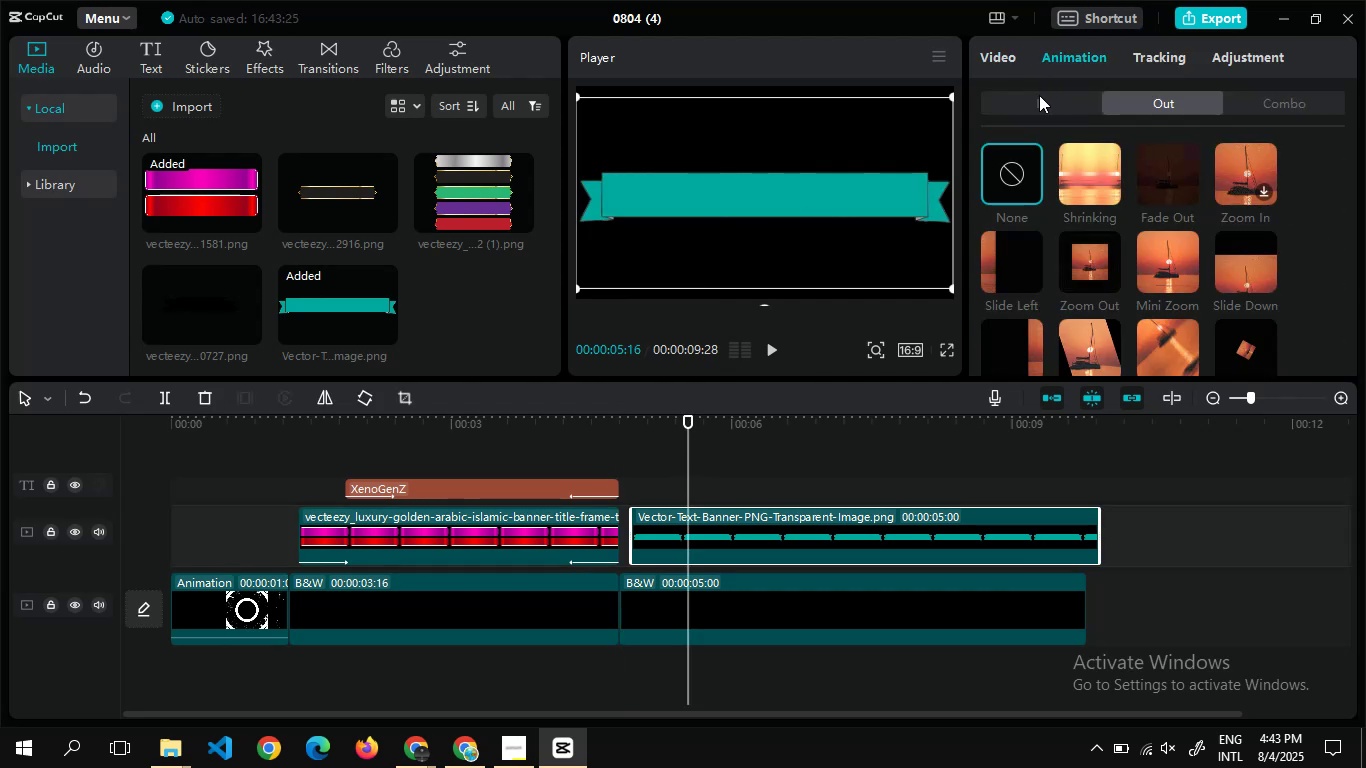 
left_click([1039, 95])
 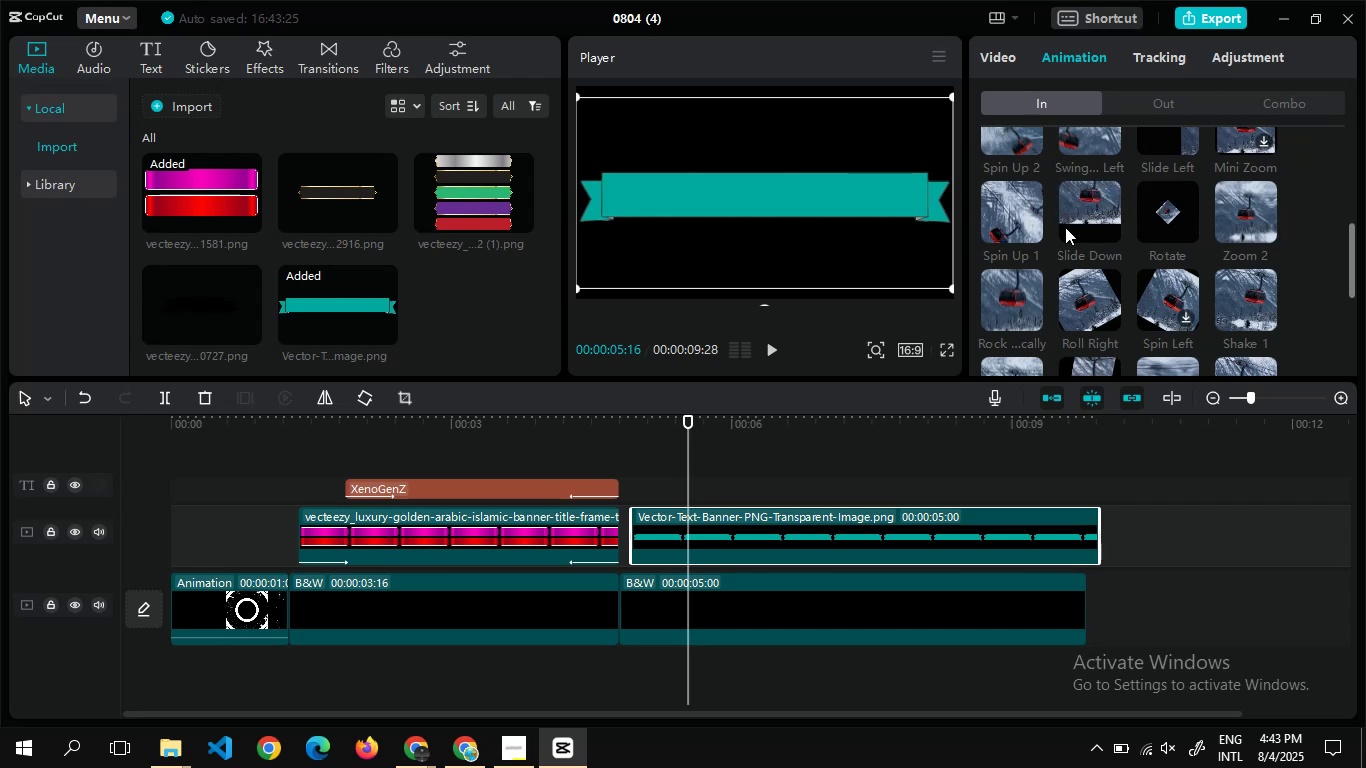 
left_click([1065, 217])
 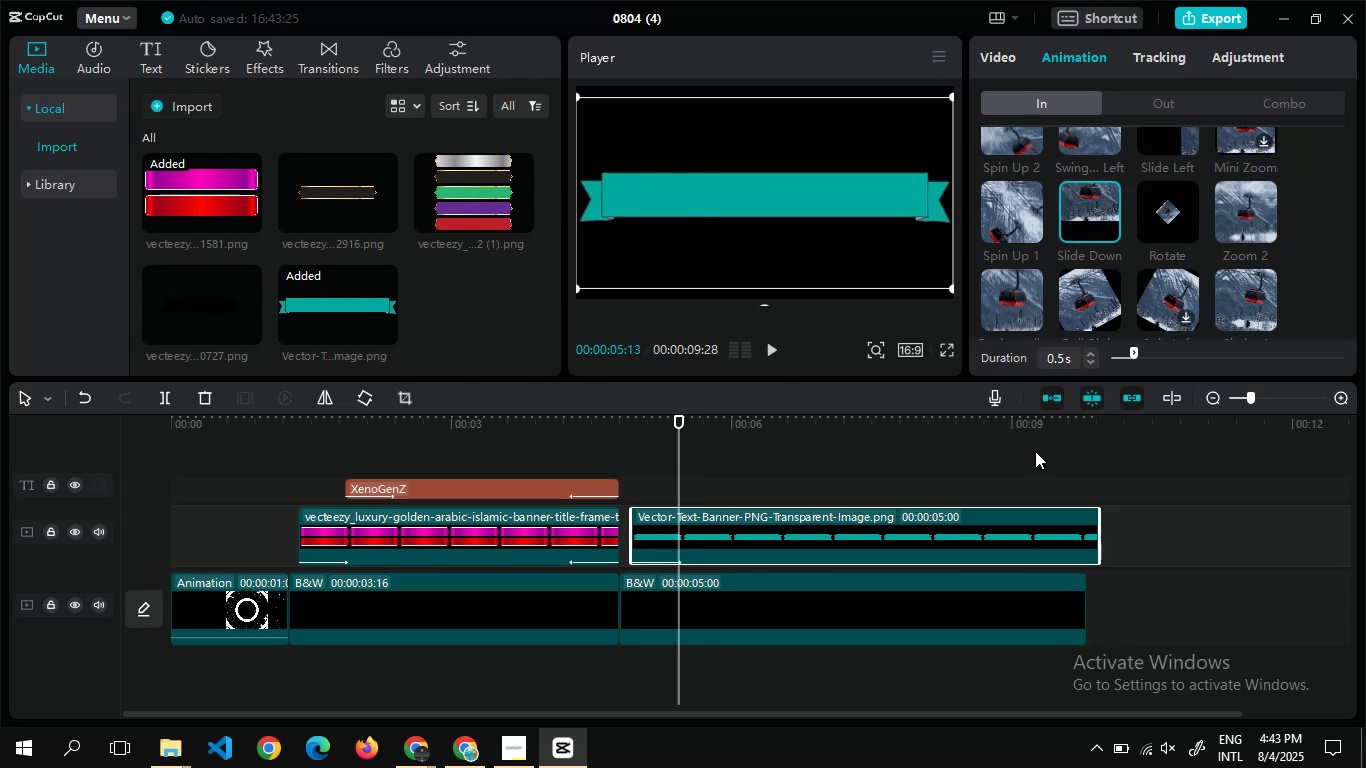 
left_click_drag(start_coordinate=[1100, 518], to_coordinate=[963, 520])
 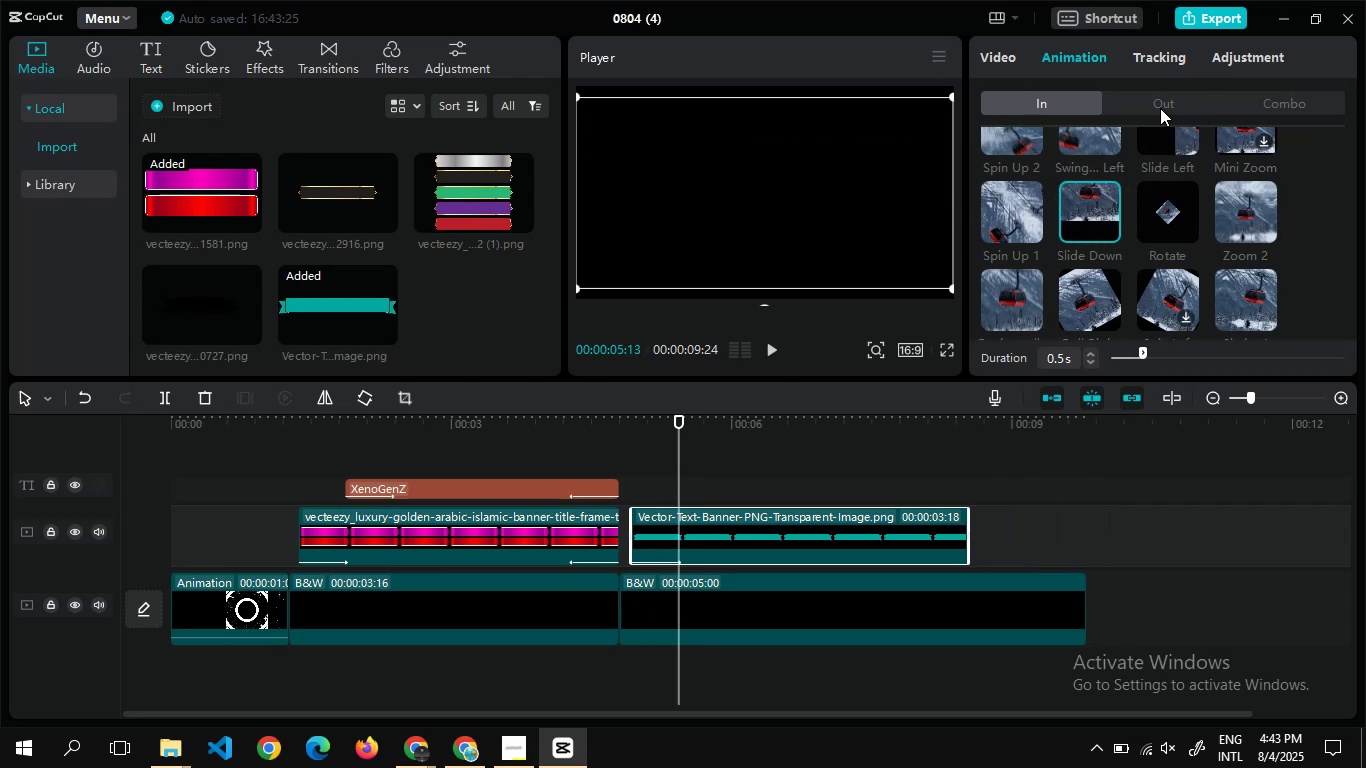 
left_click([1160, 108])
 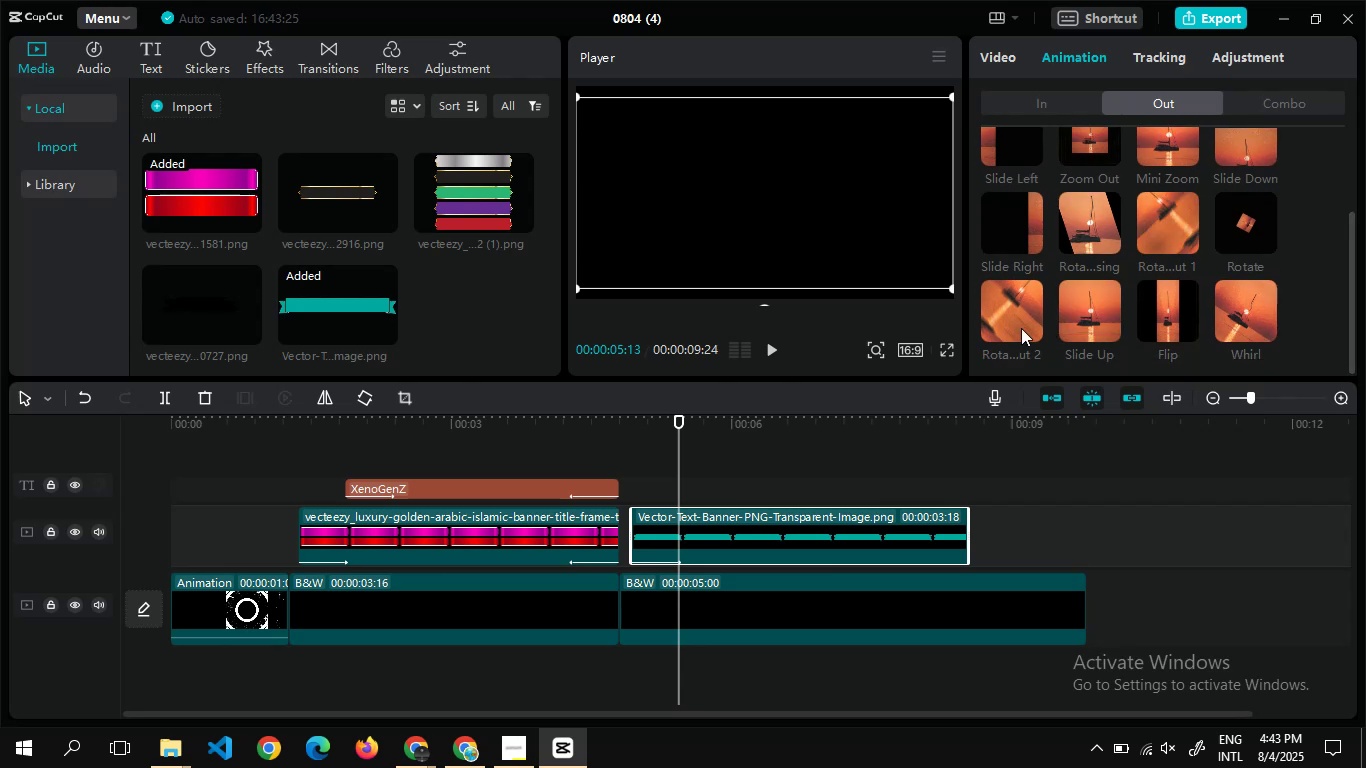 
left_click([1014, 329])
 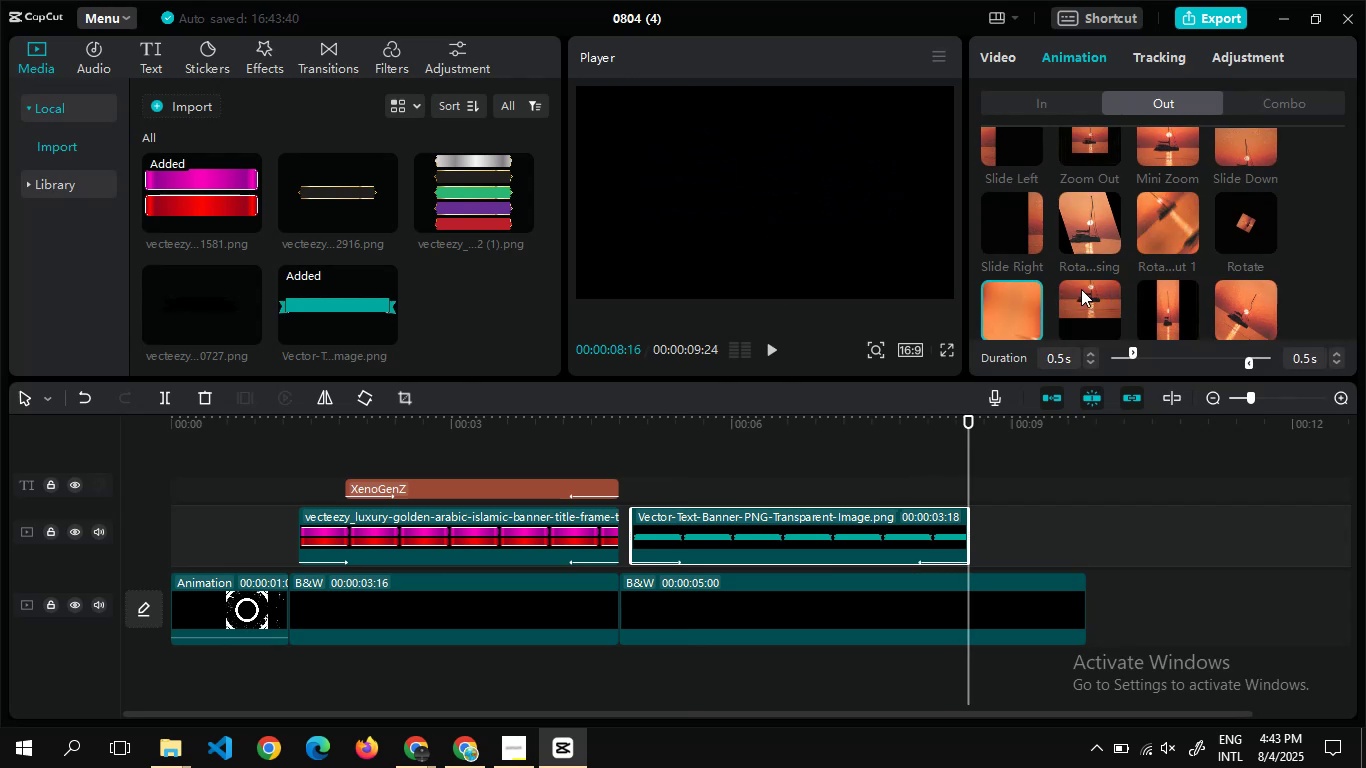 
left_click([1081, 289])
 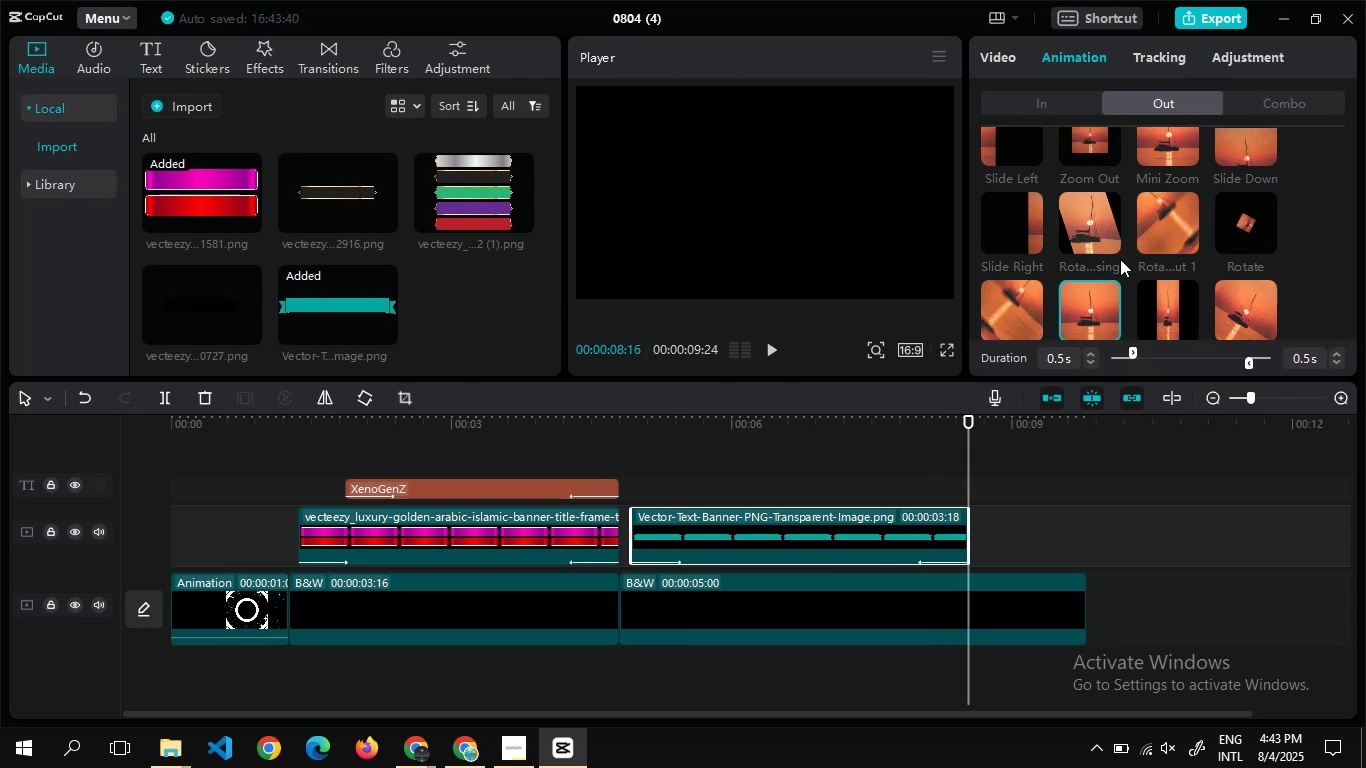 
wait(6.29)
 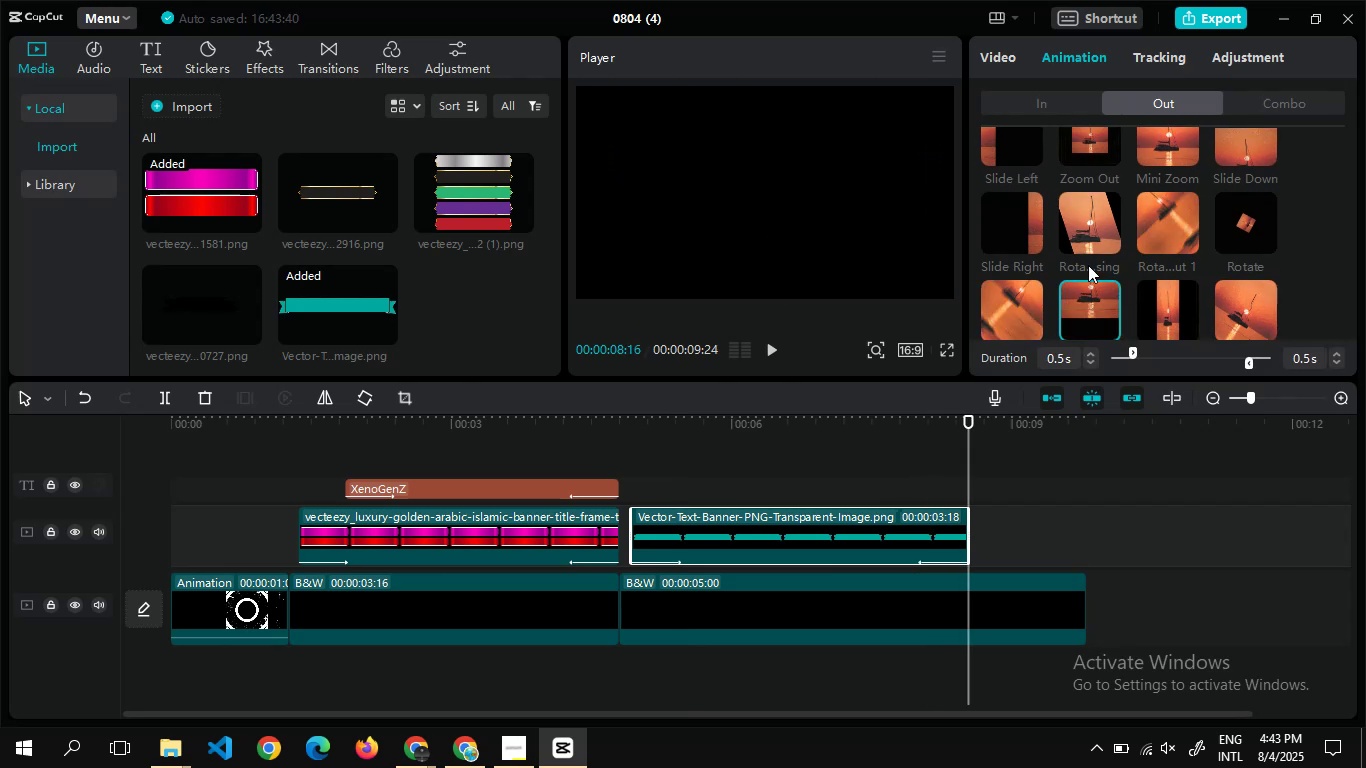 
left_click([1190, 262])
 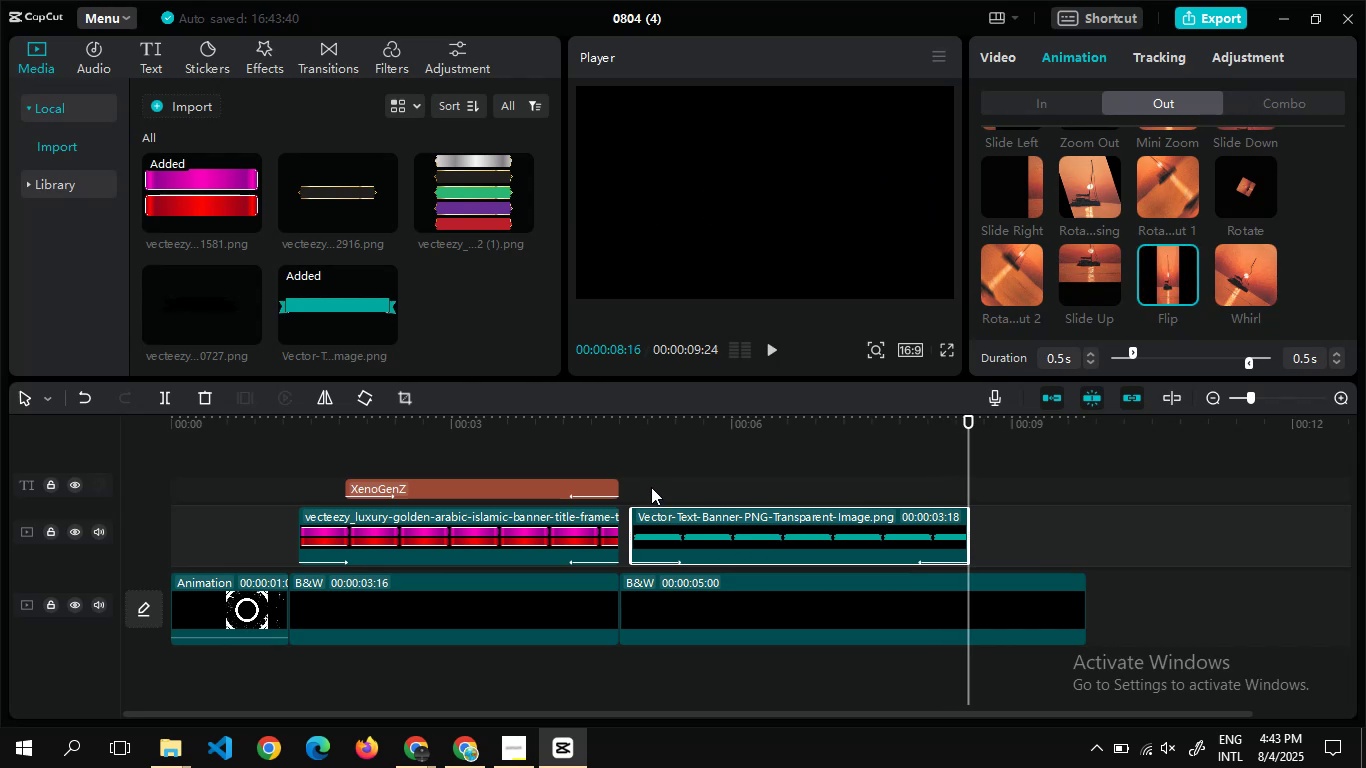 
double_click([666, 478])
 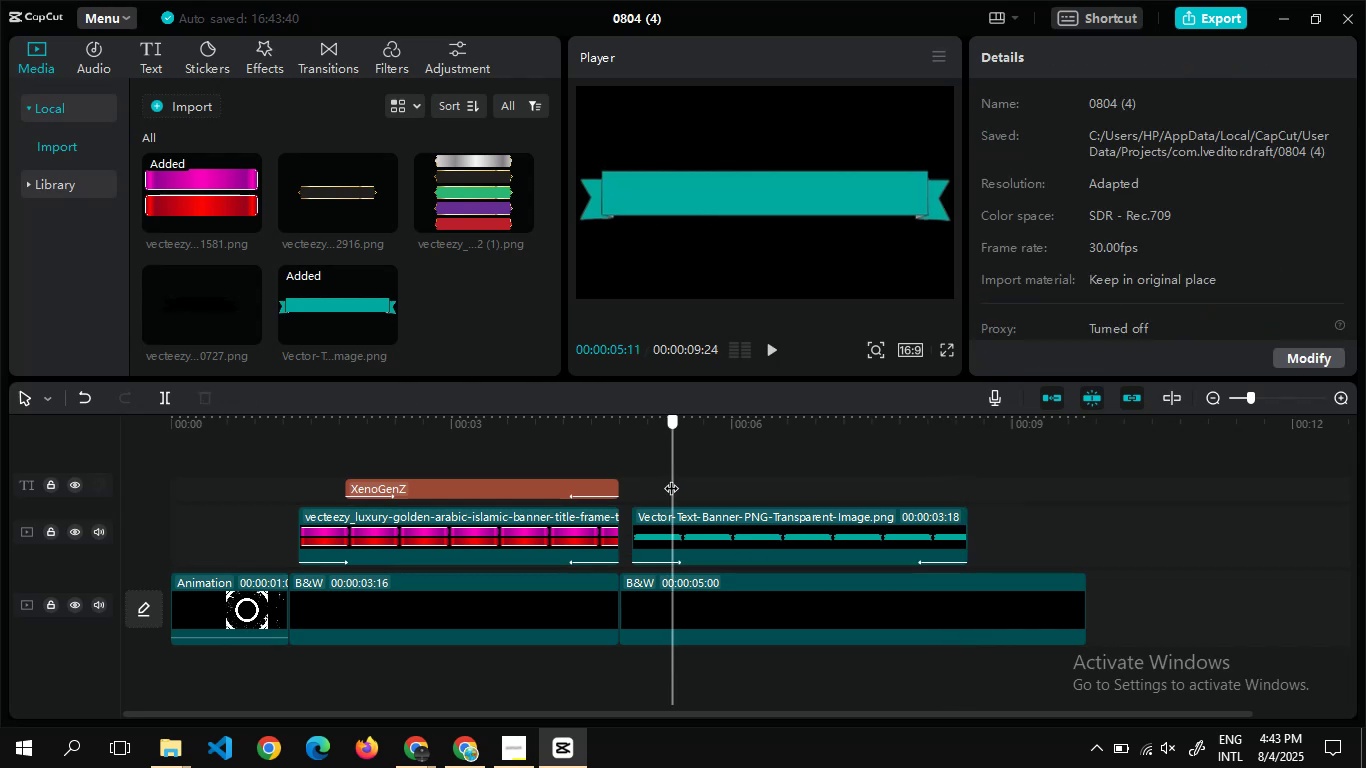 
double_click([671, 478])
 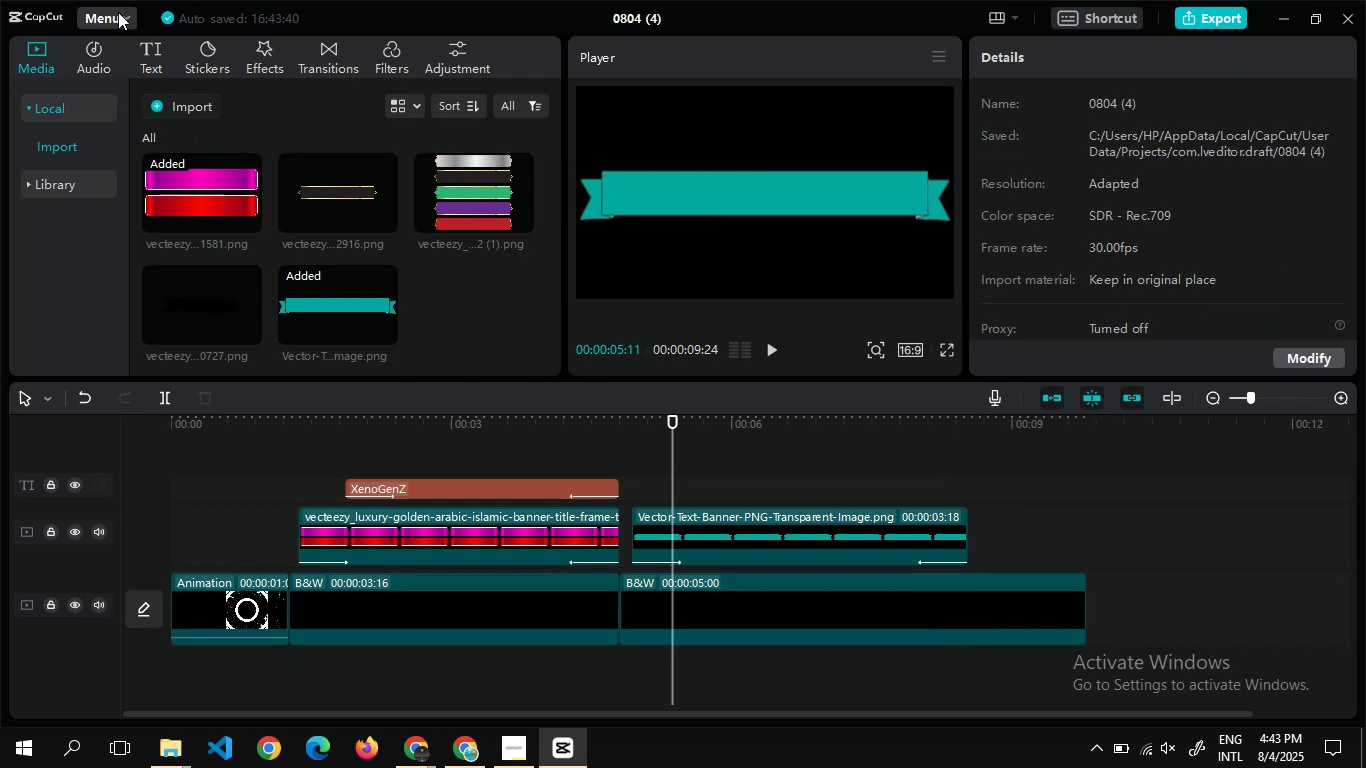 
left_click([152, 31])
 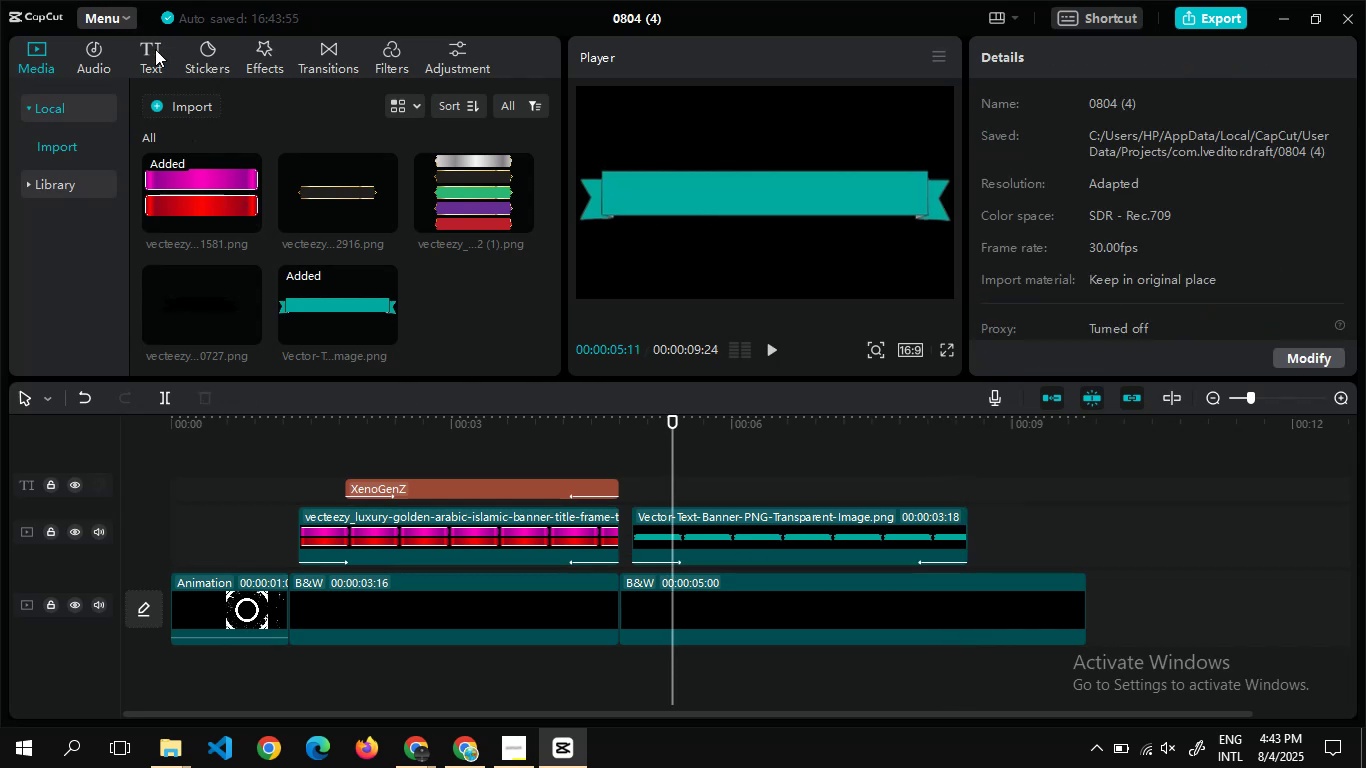 
left_click([155, 49])
 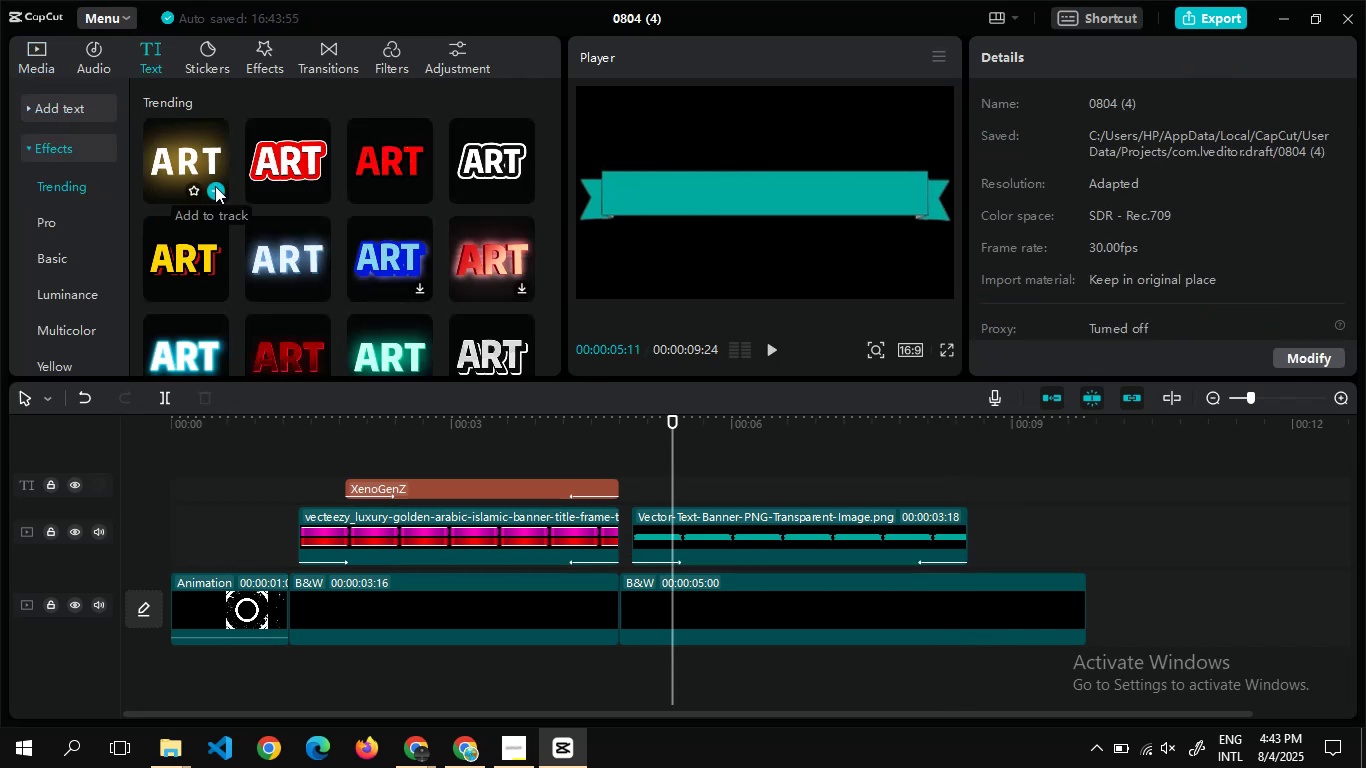 
left_click([215, 186])
 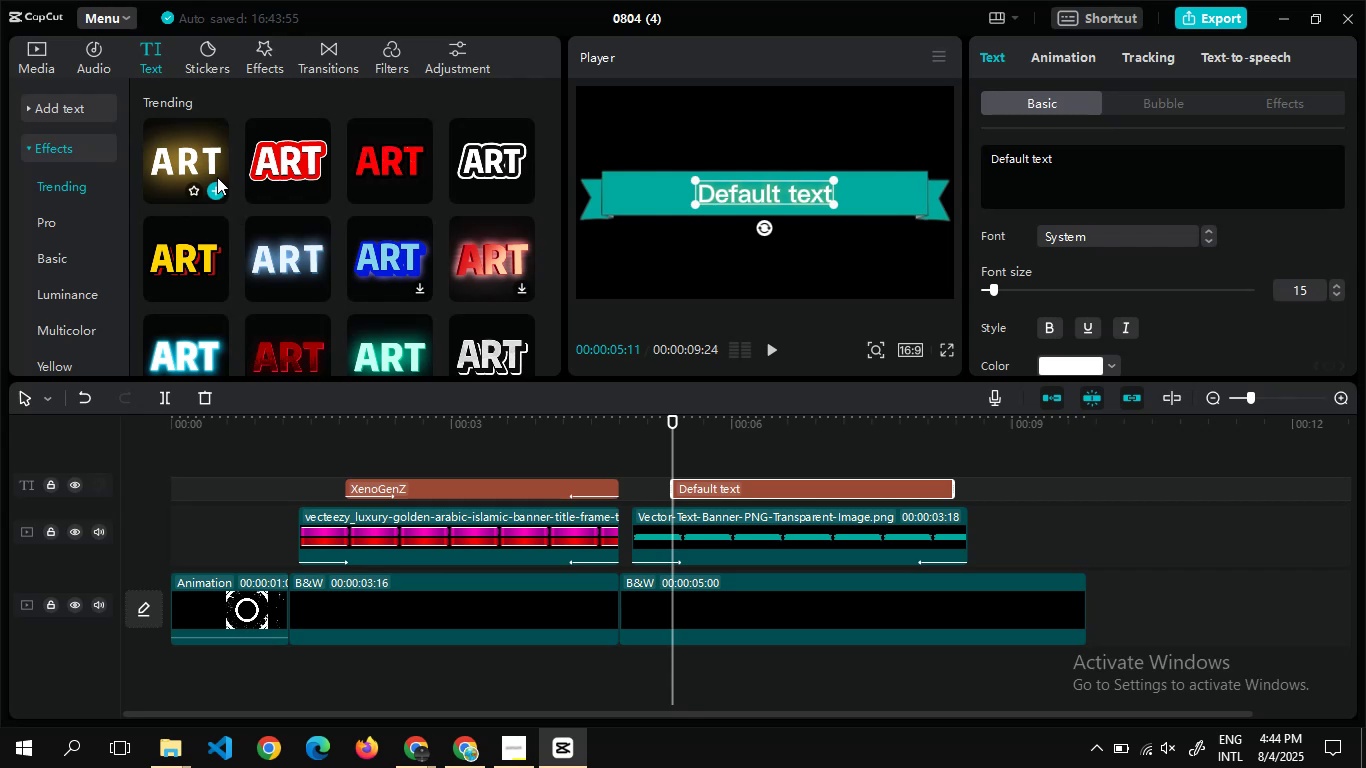 
key(Alt+Tab)
 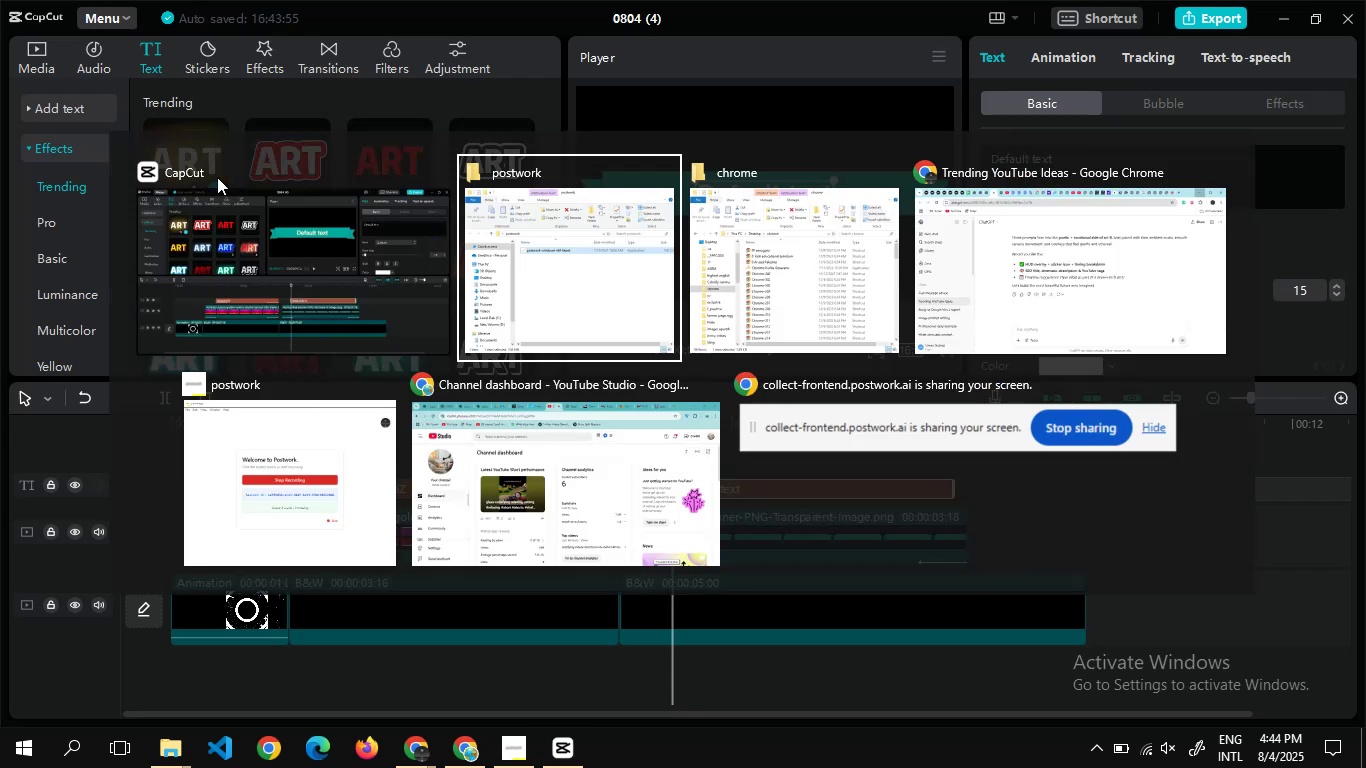 
key(Alt+Tab)
 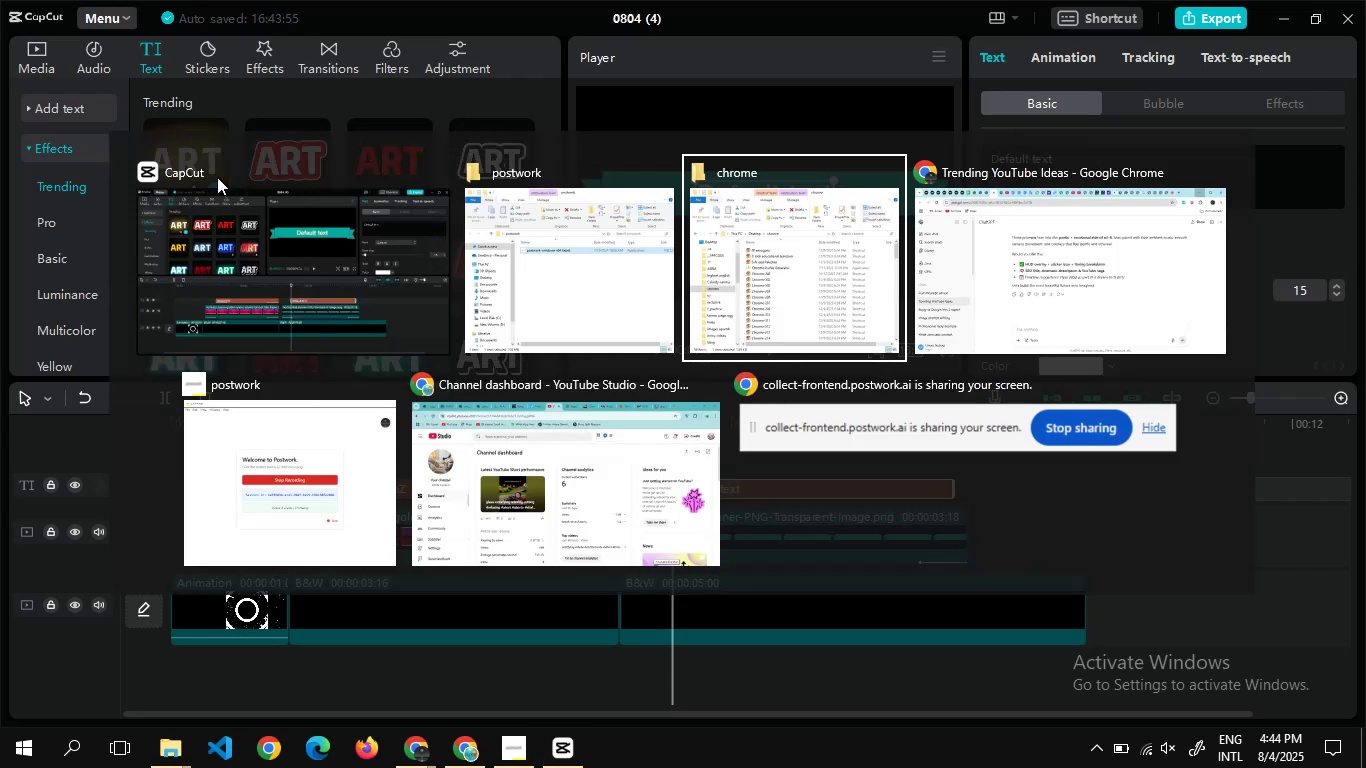 
key(Alt+Tab)
 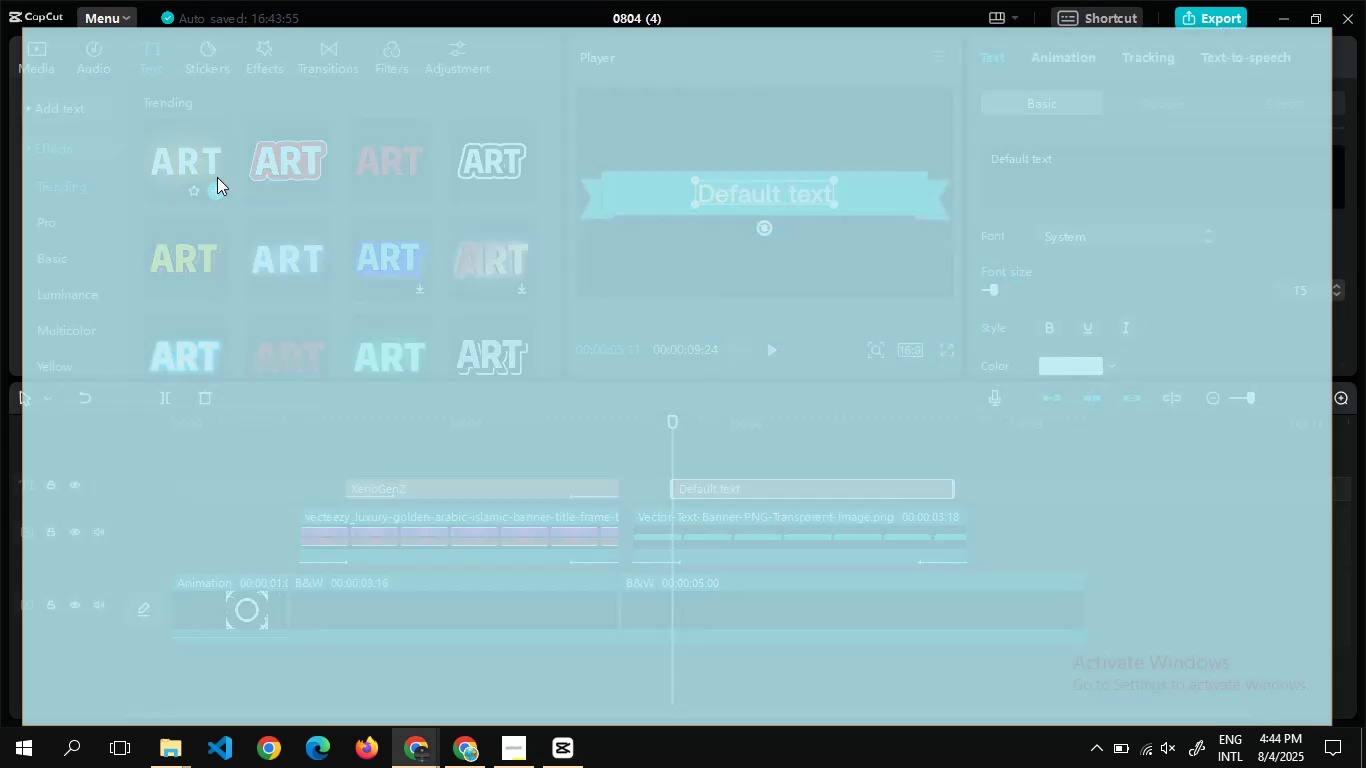 
key(Alt+Tab)
 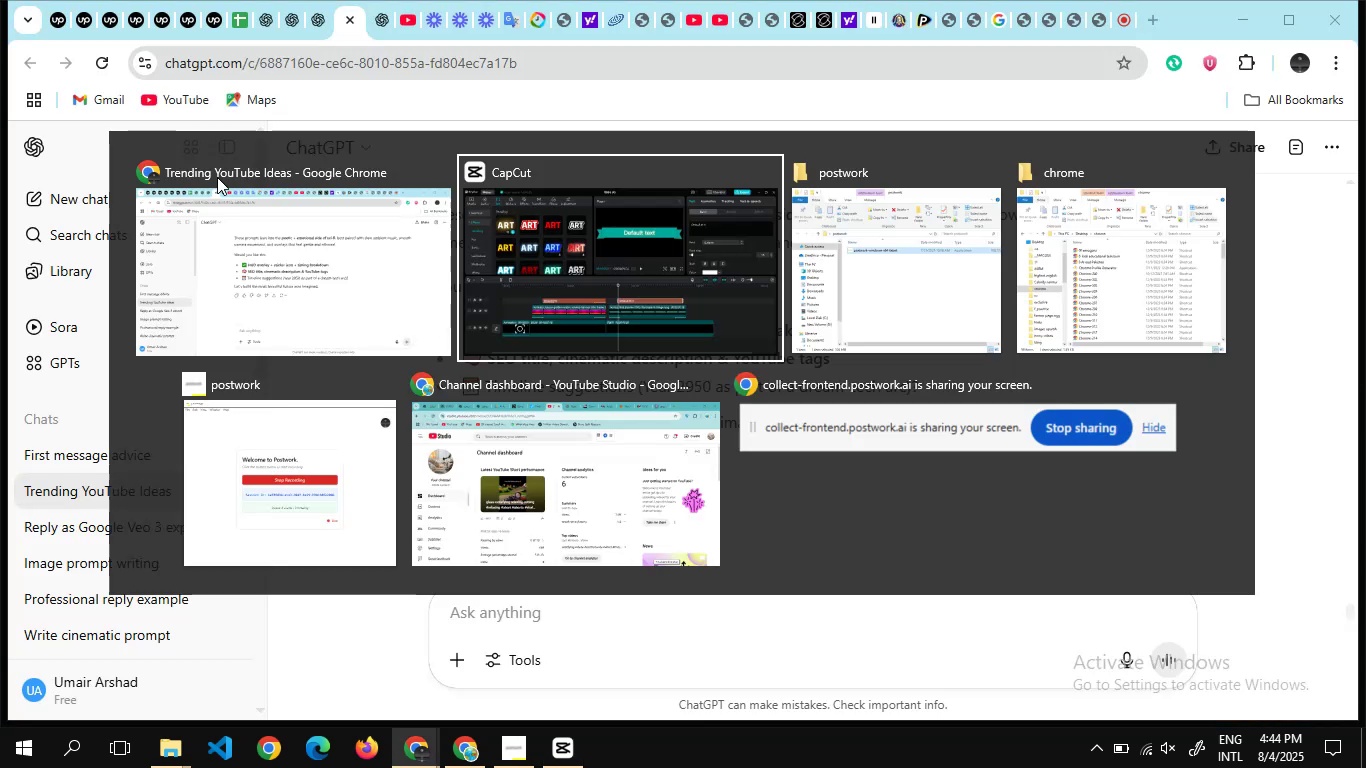 
key(Alt+Tab)
 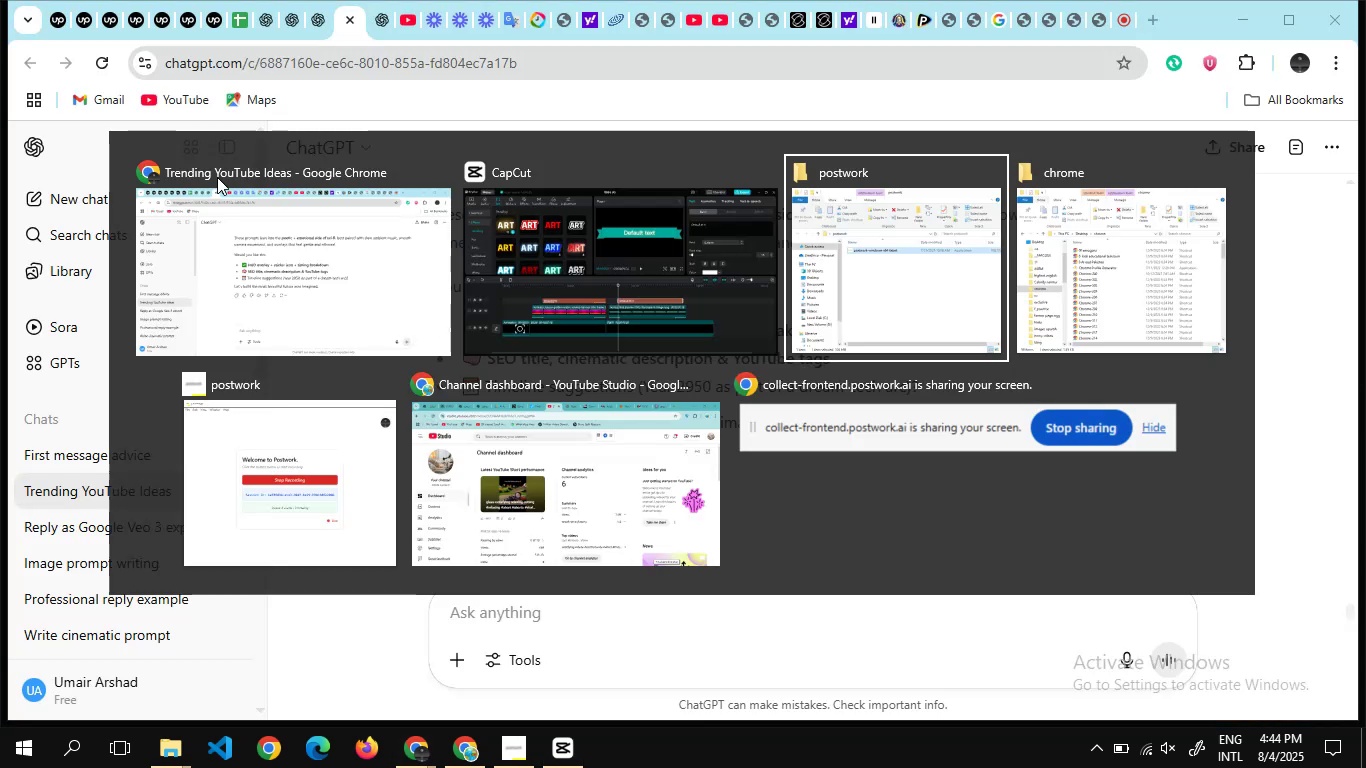 
key(Alt+Tab)
 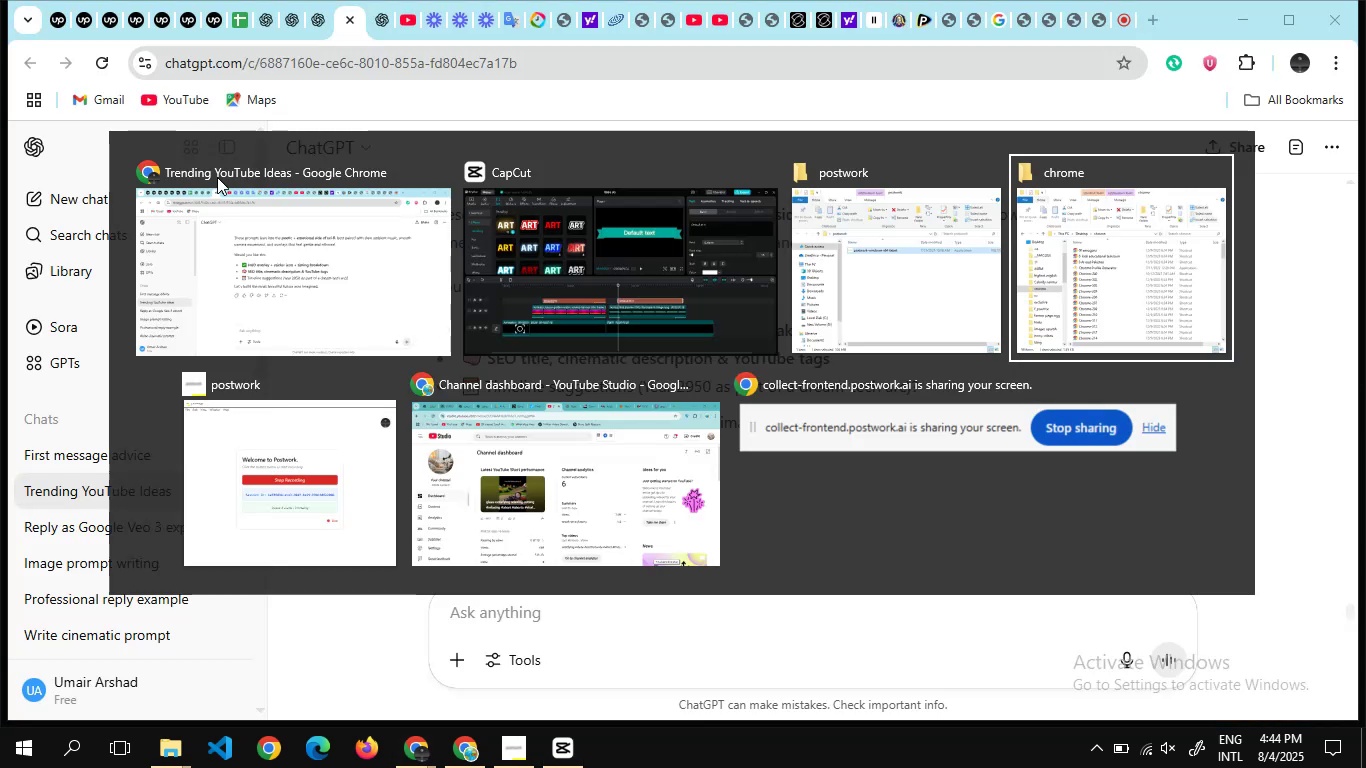 
key(Alt+Tab)
 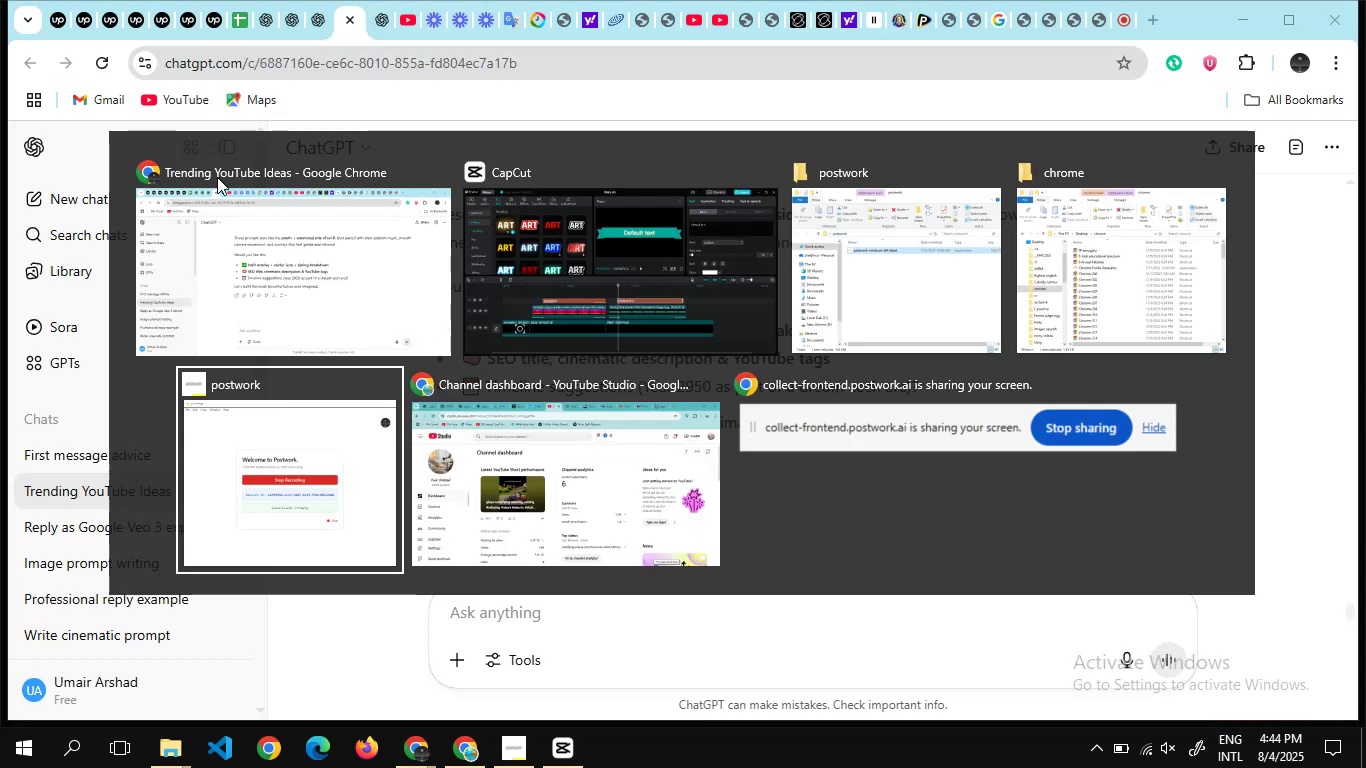 
key(Alt+Tab)
 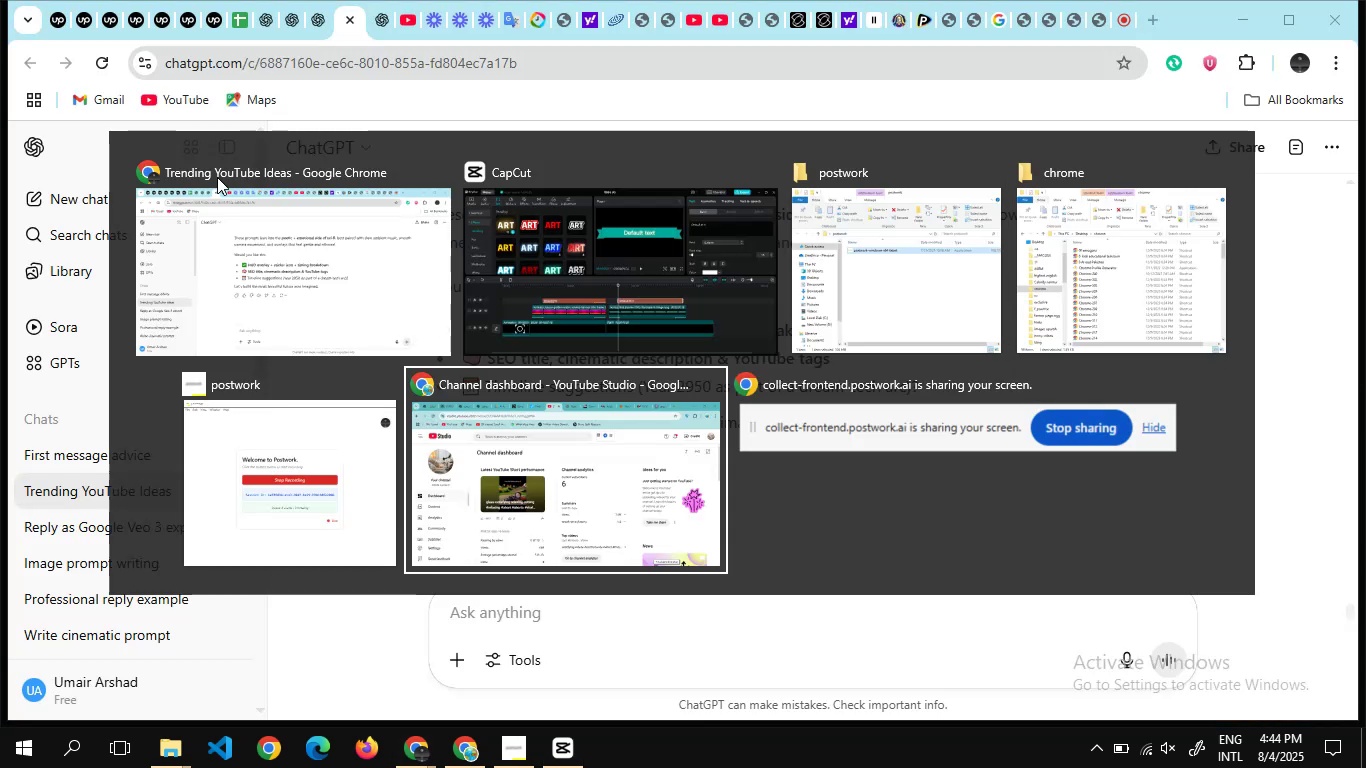 
key(Alt+Tab)
 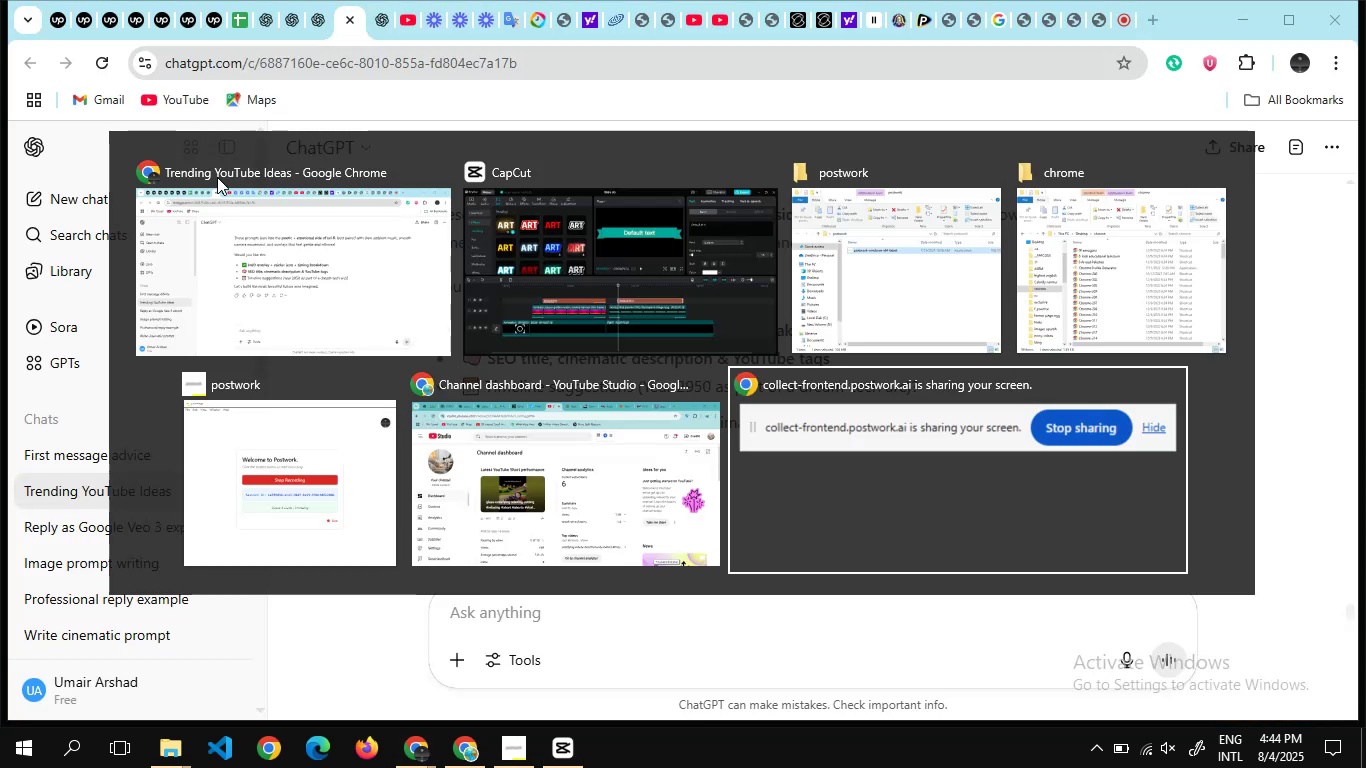 
key(Alt+Tab)
 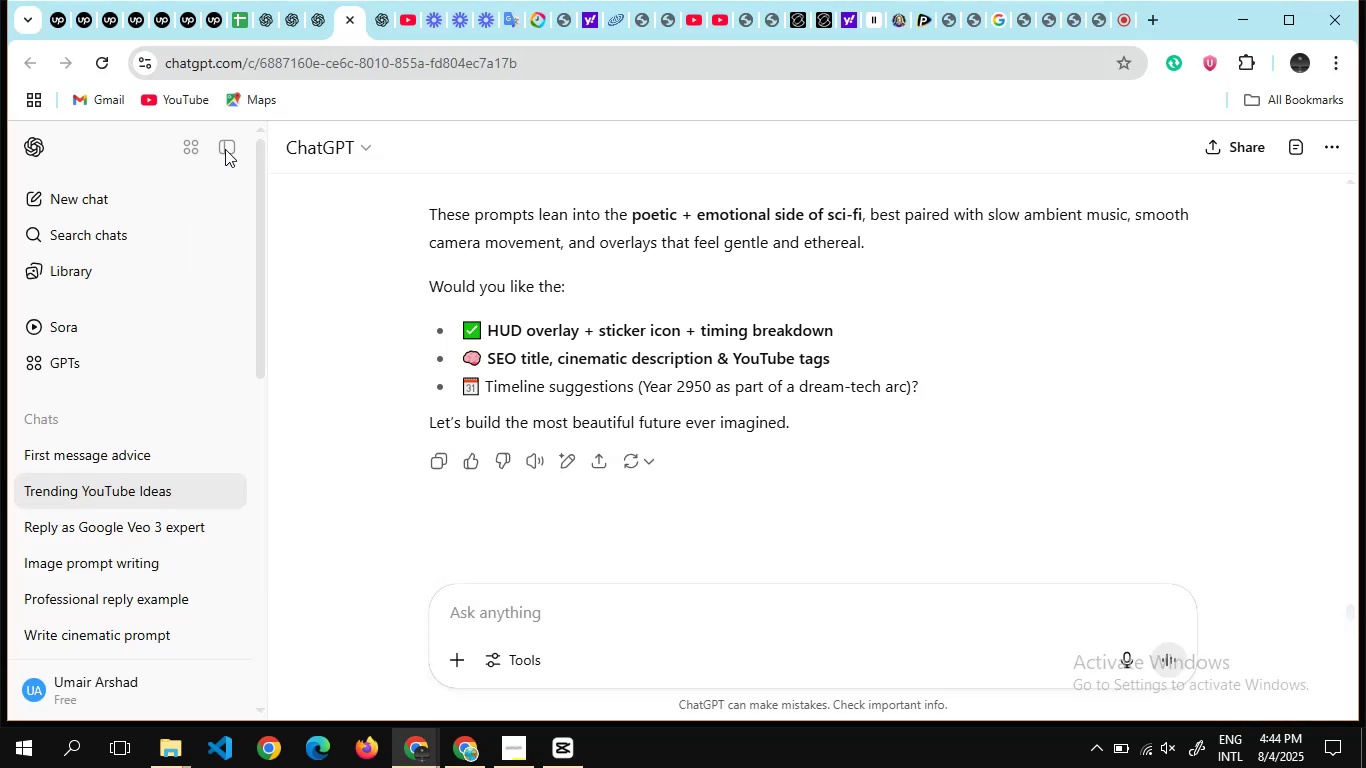 
key(Alt+Tab)
 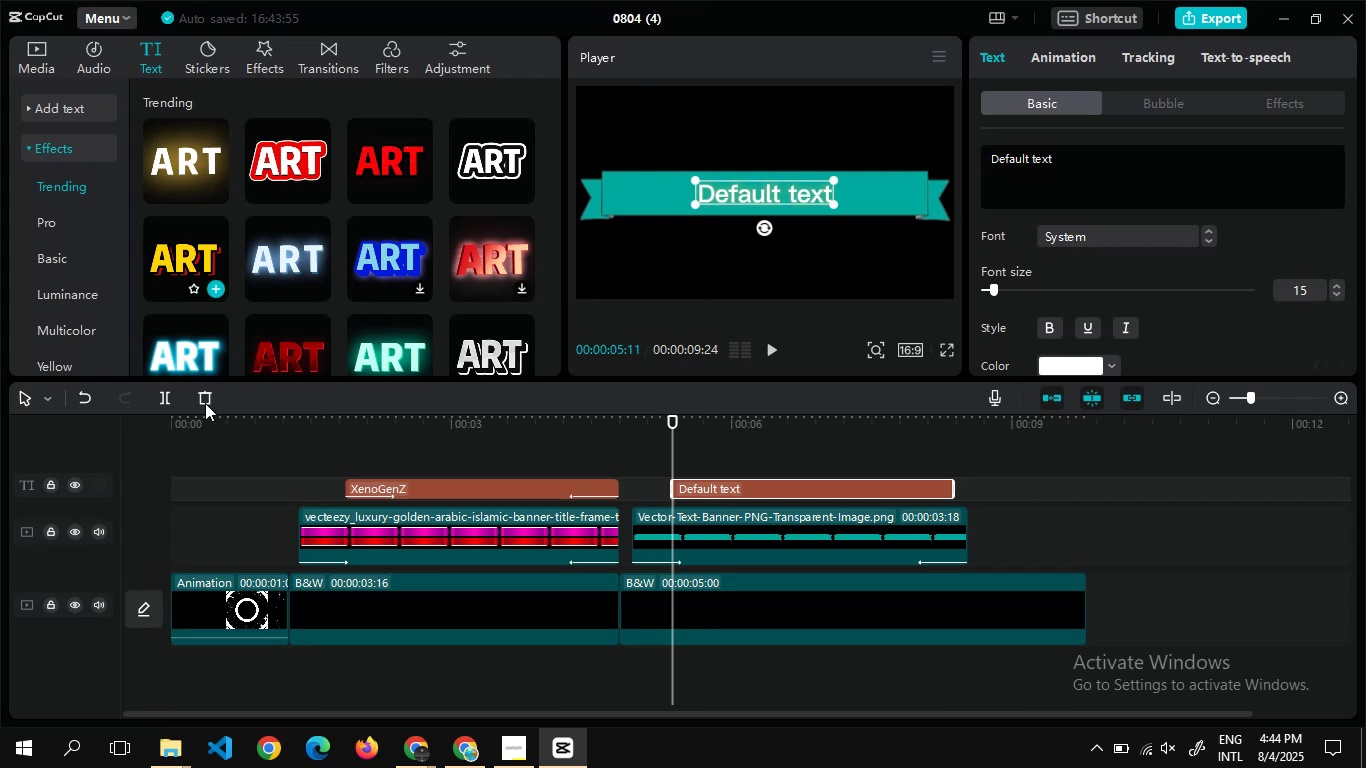 
mouse_move([355, 719])
 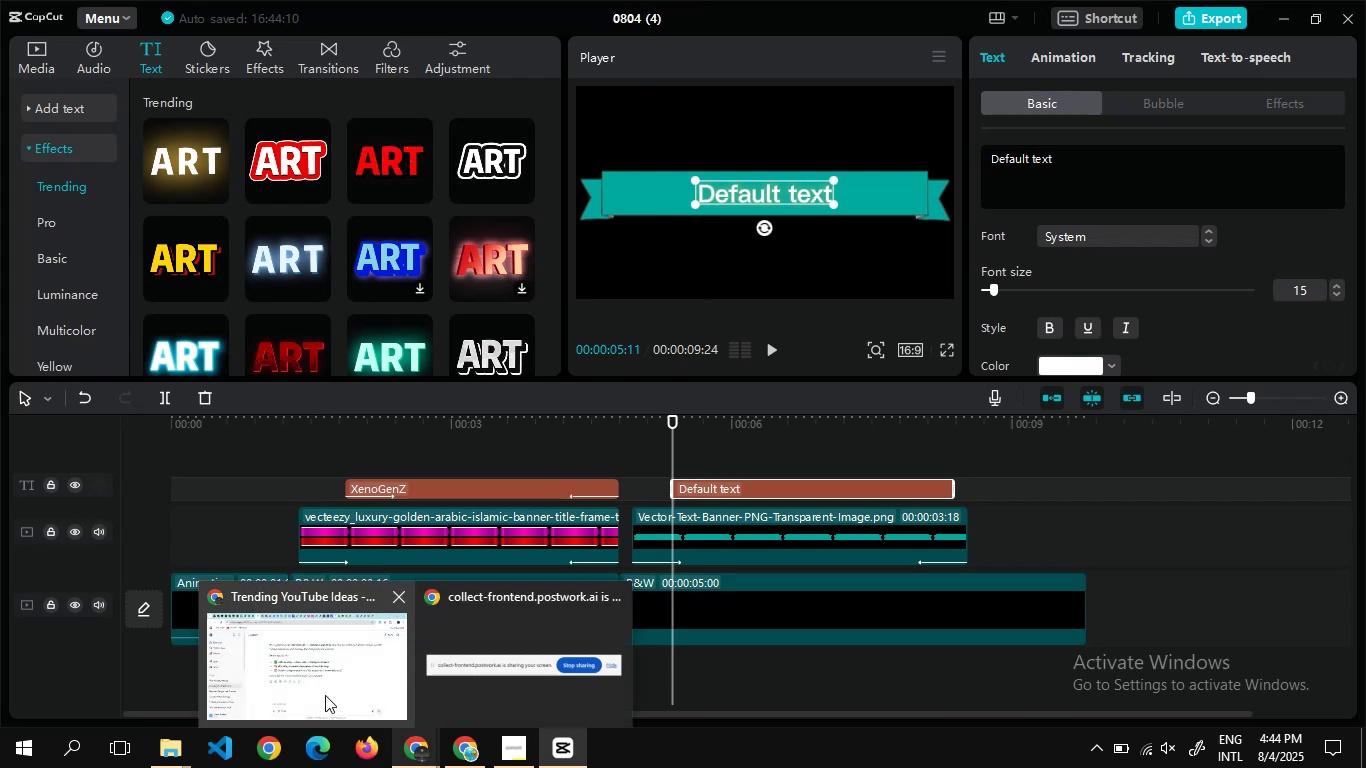 
left_click([325, 695])
 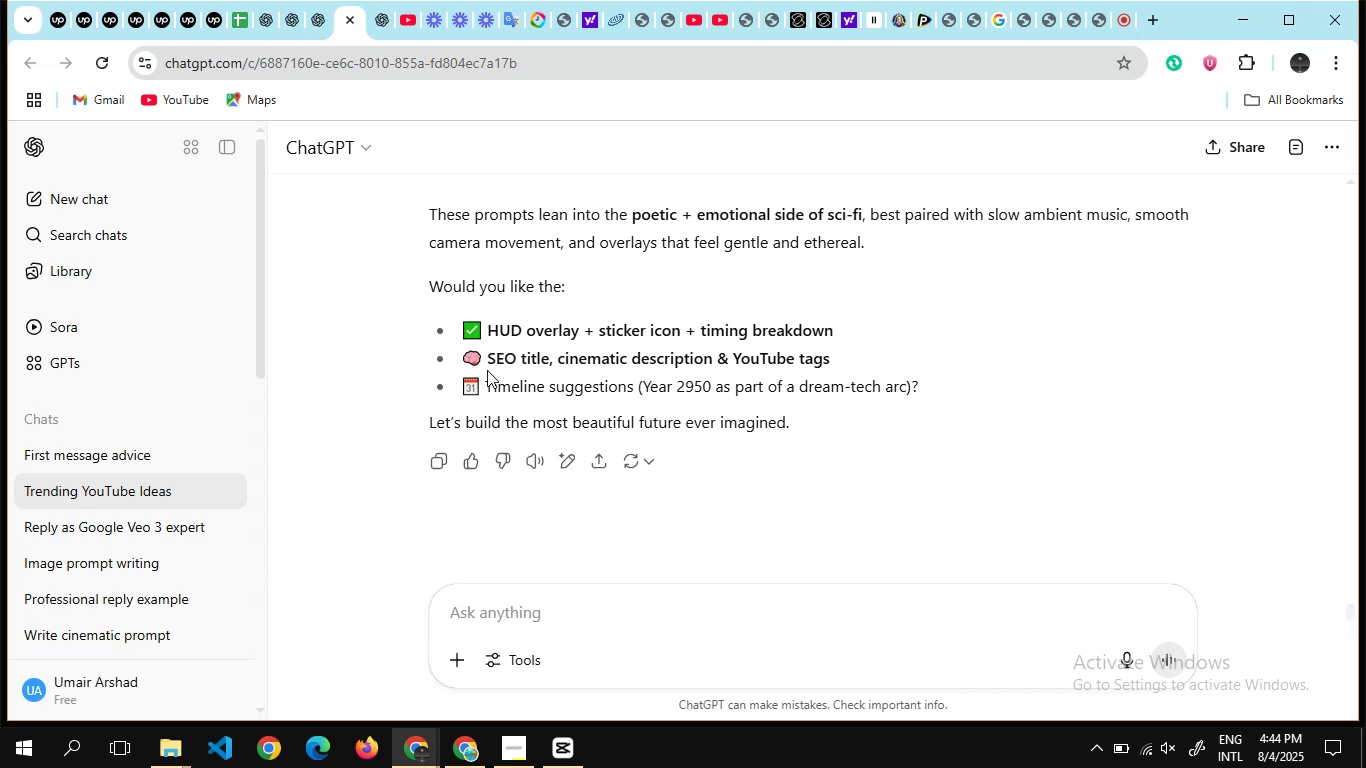 
wait(12.87)
 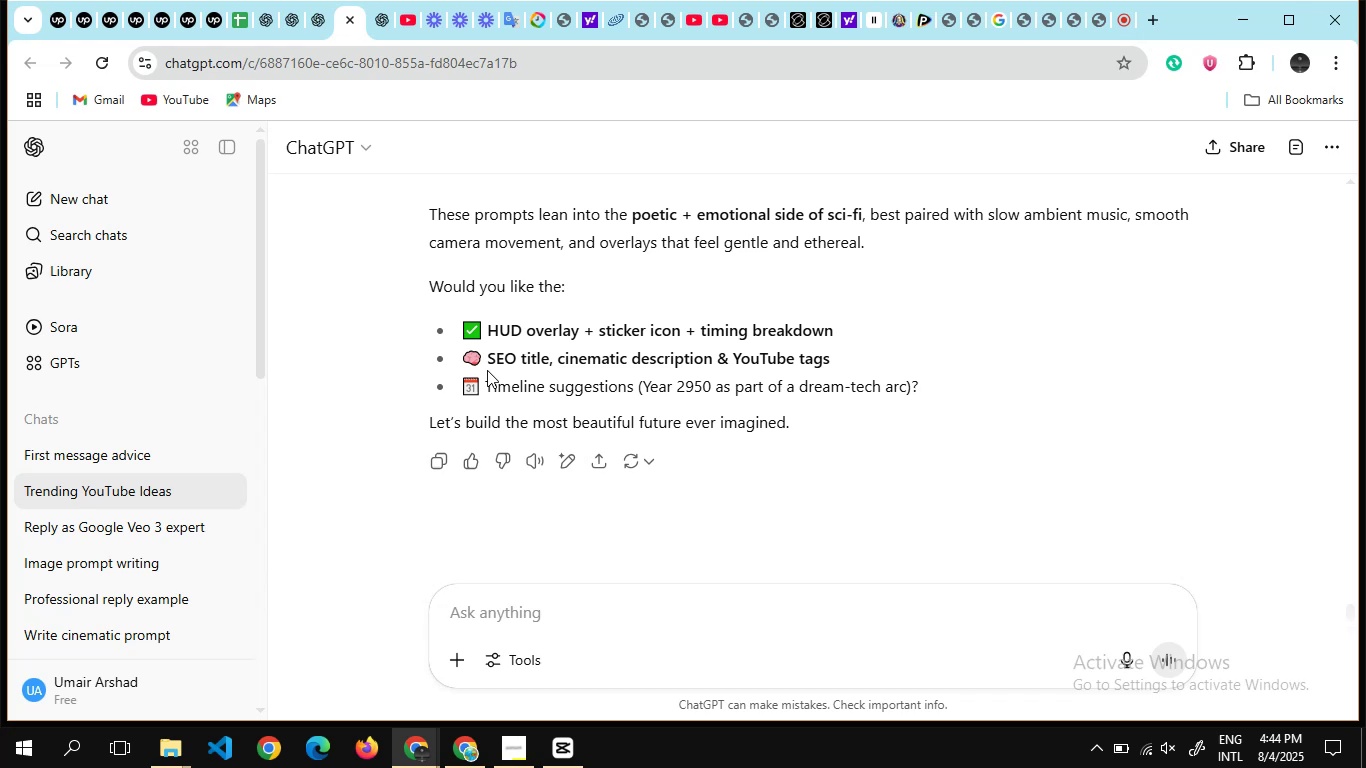 
scroll: coordinate [553, 311], scroll_direction: none, amount: 0.0
 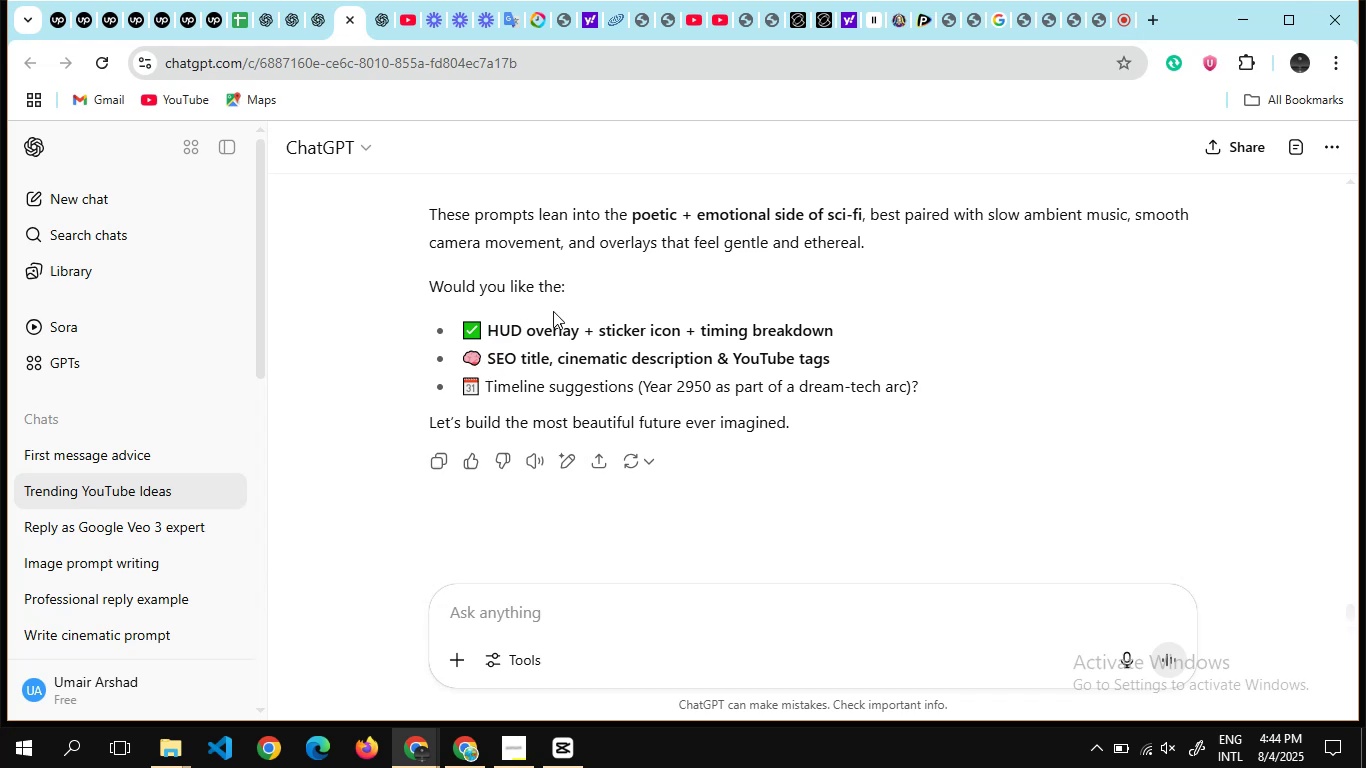 
scroll: coordinate [569, 493], scroll_direction: up, amount: 13.0
 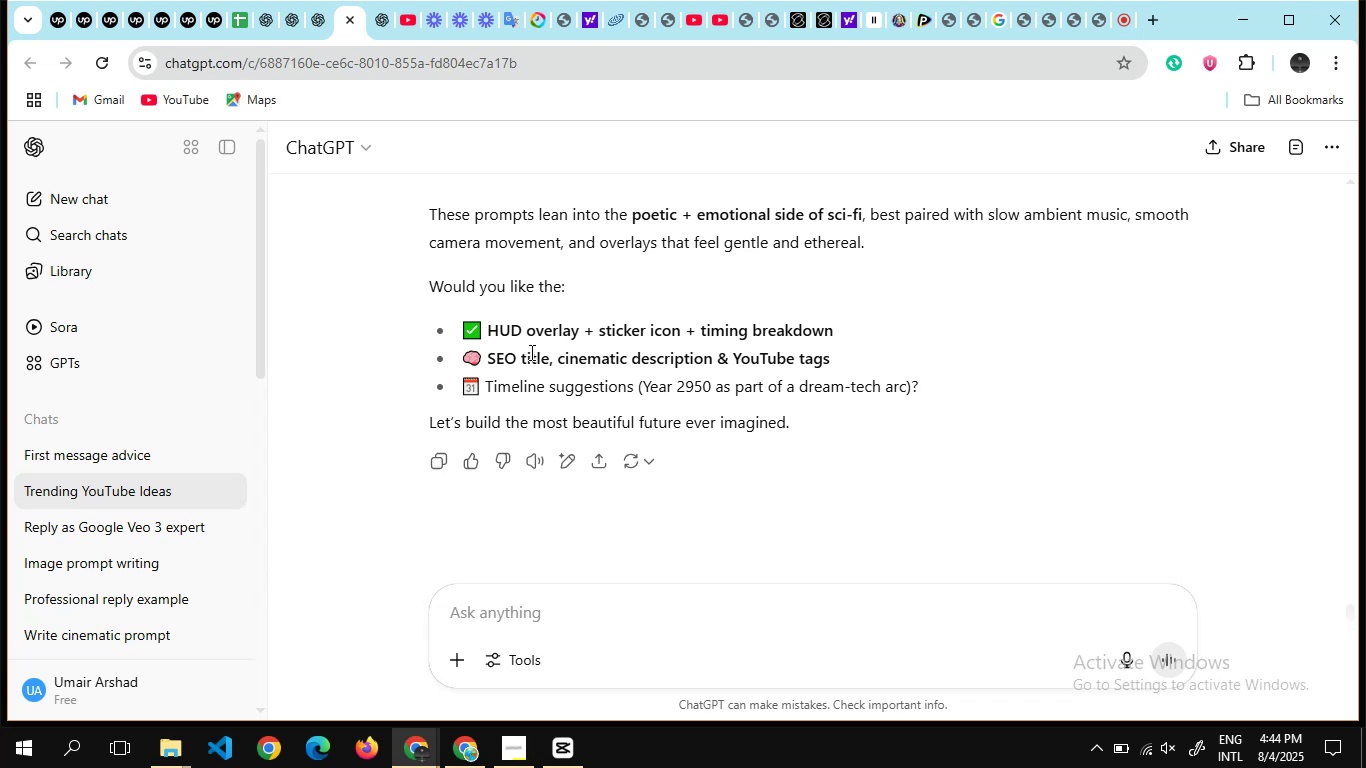 
wait(5.7)
 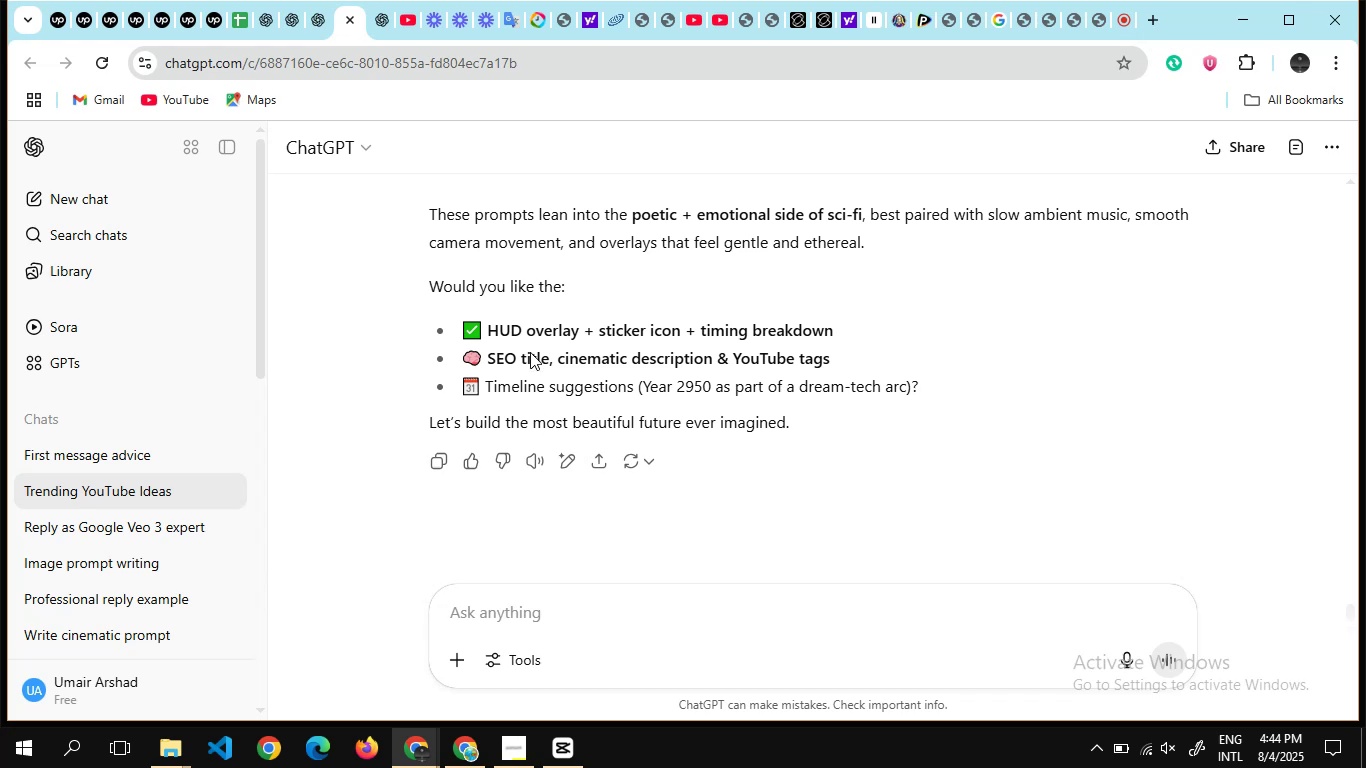 
scroll: coordinate [603, 337], scroll_direction: up, amount: 4.0
 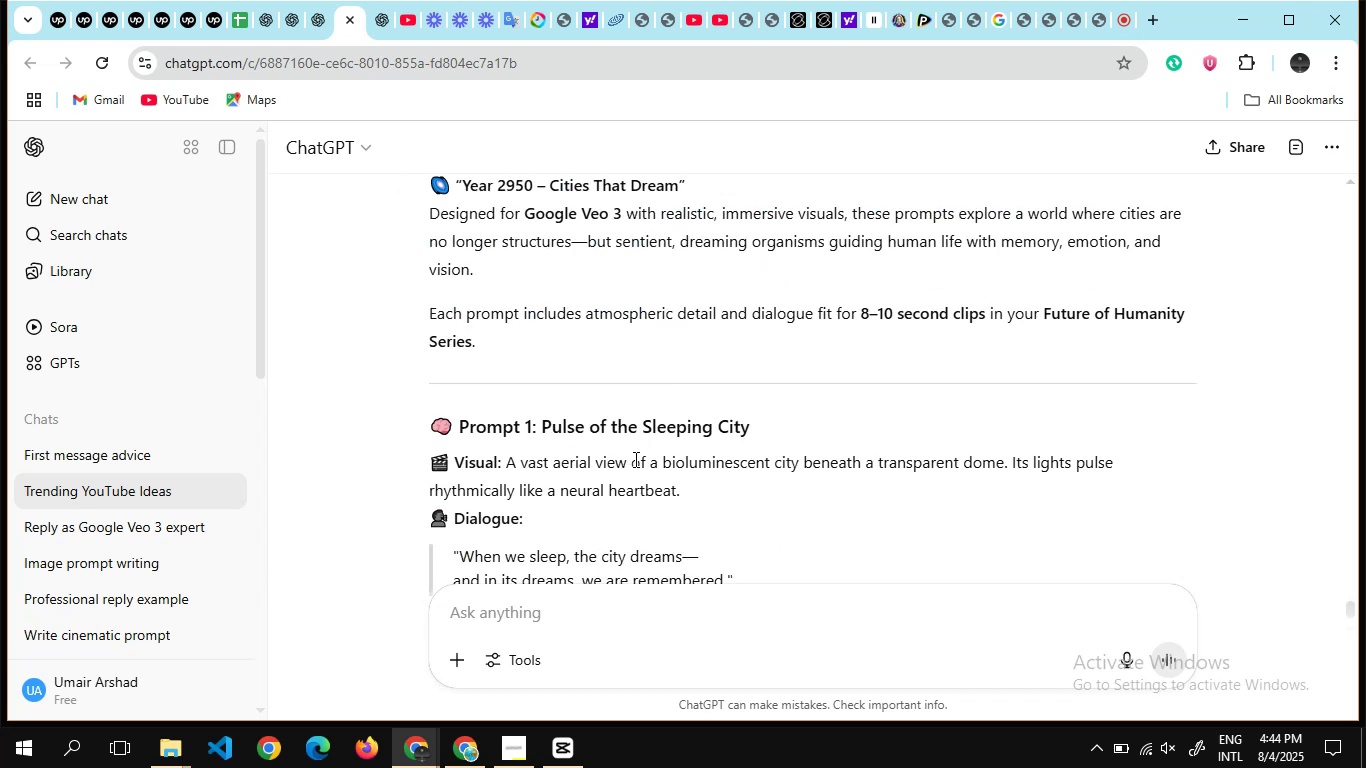 
scroll: coordinate [634, 459], scroll_direction: none, amount: 0.0
 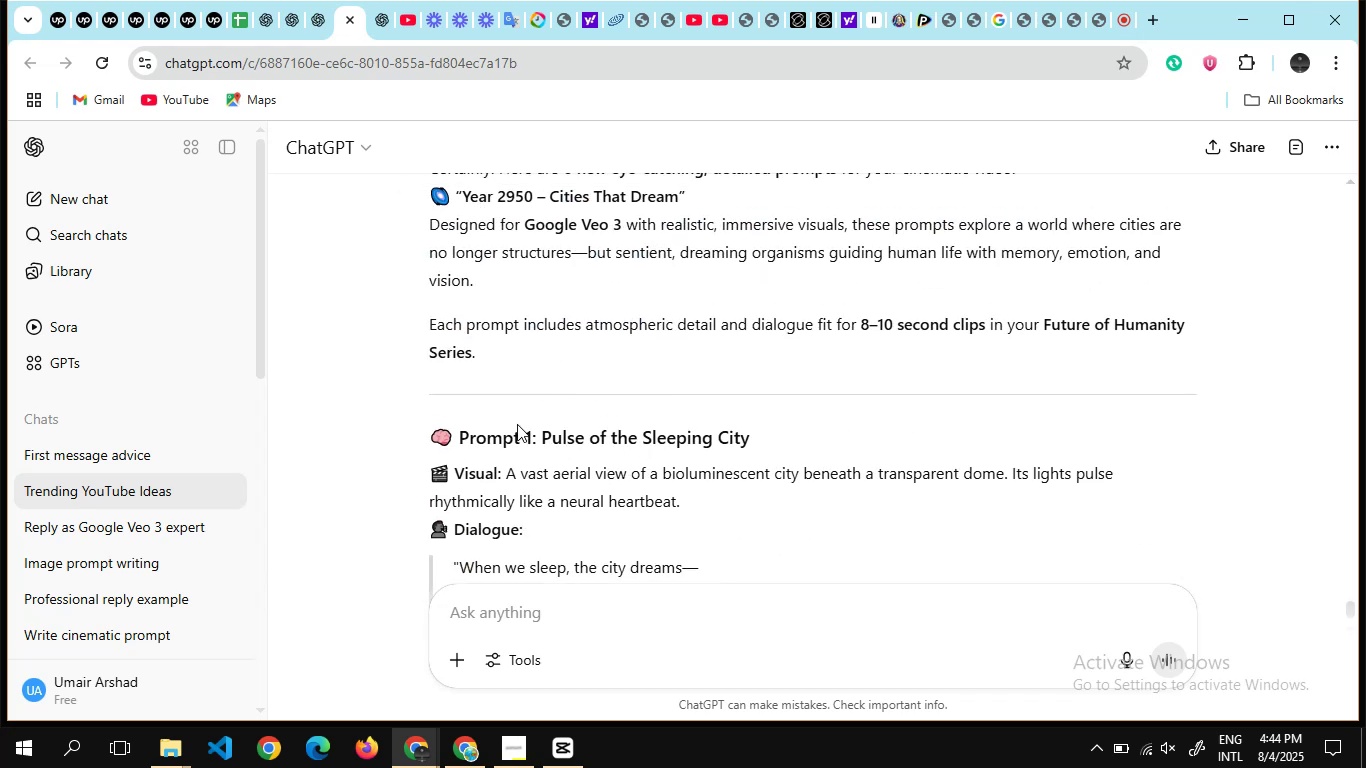 
wait(12.51)
 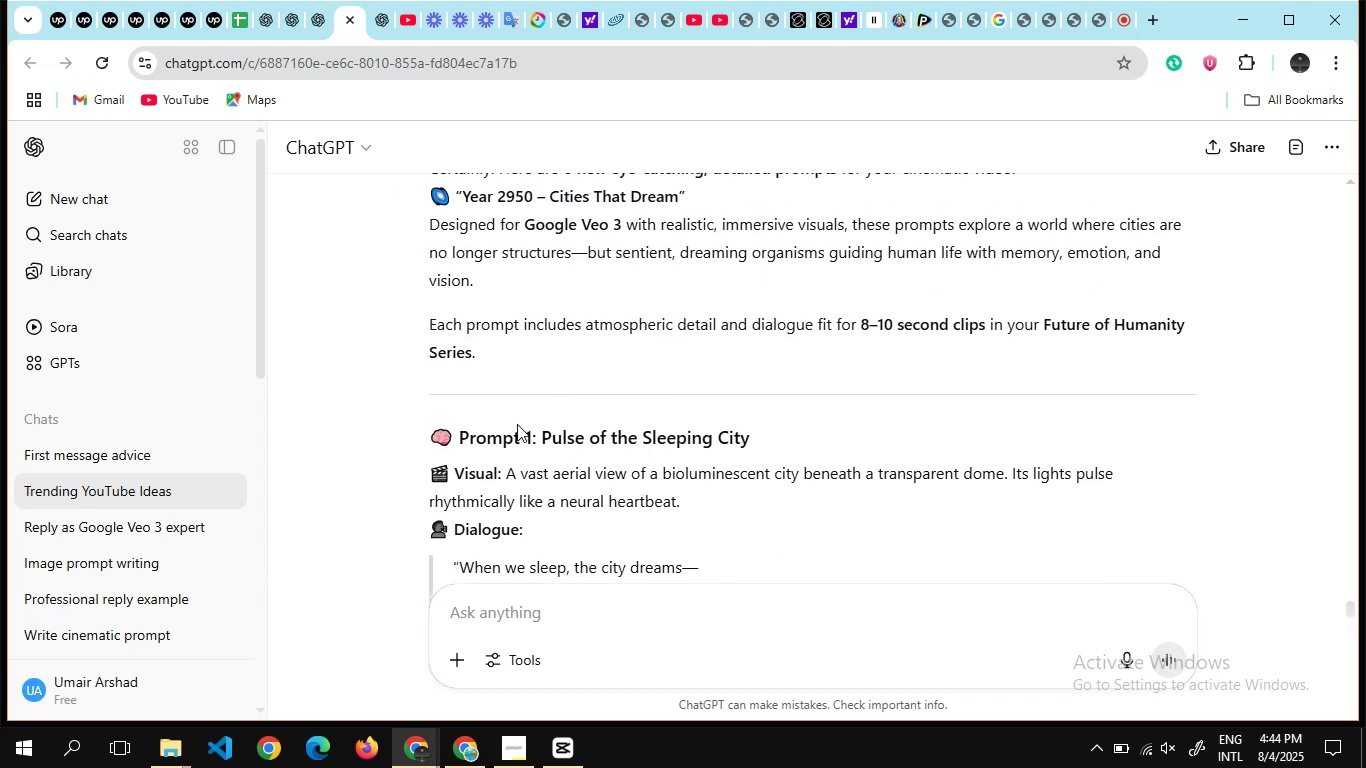 
left_click_drag(start_coordinate=[465, 190], to_coordinate=[678, 197])
 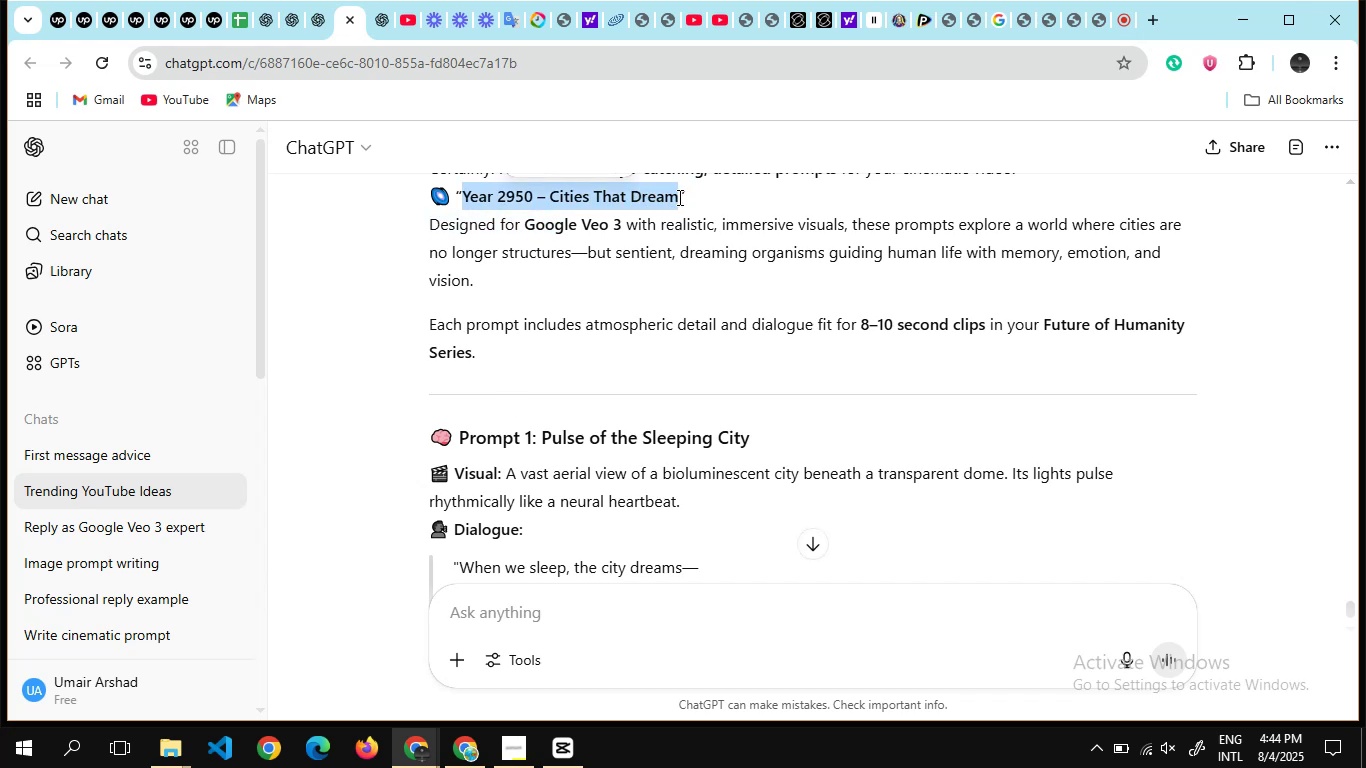 
key(Control+C)
 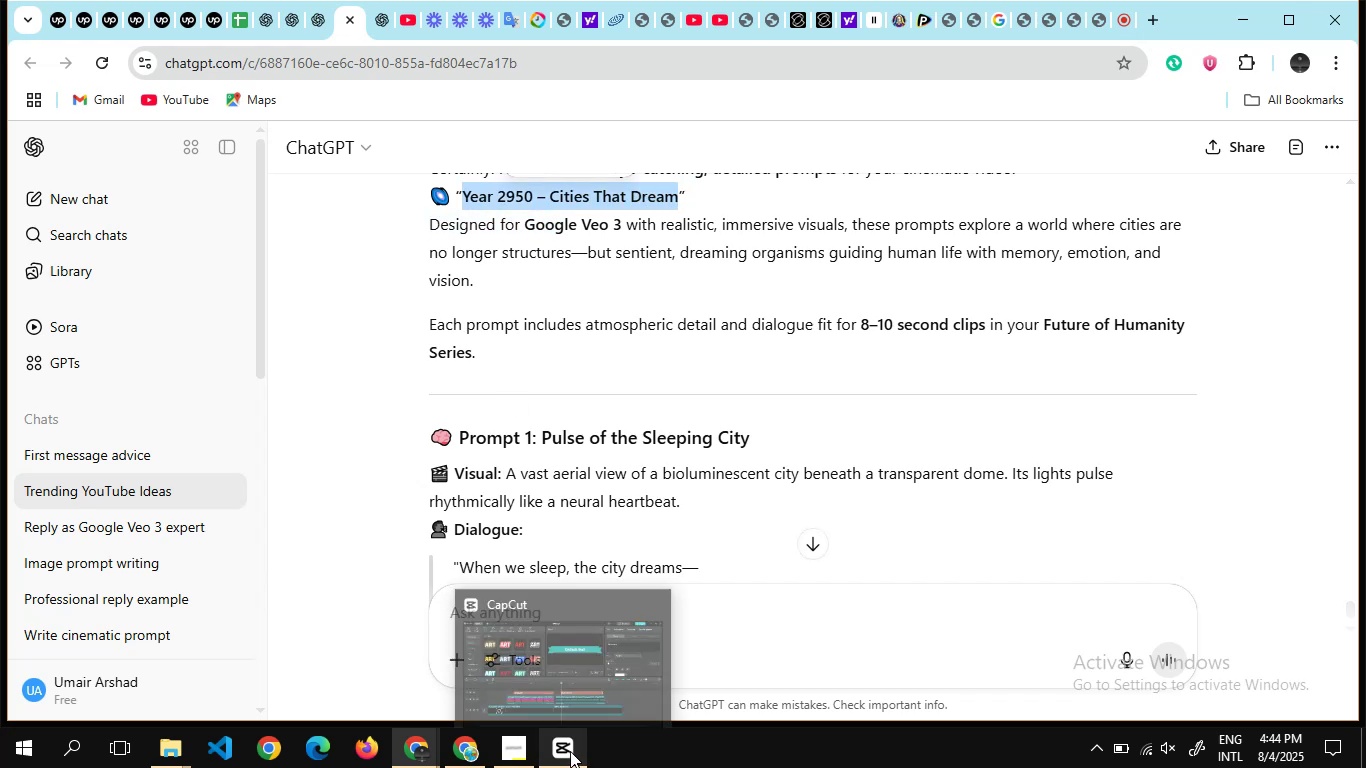 
left_click([570, 751])
 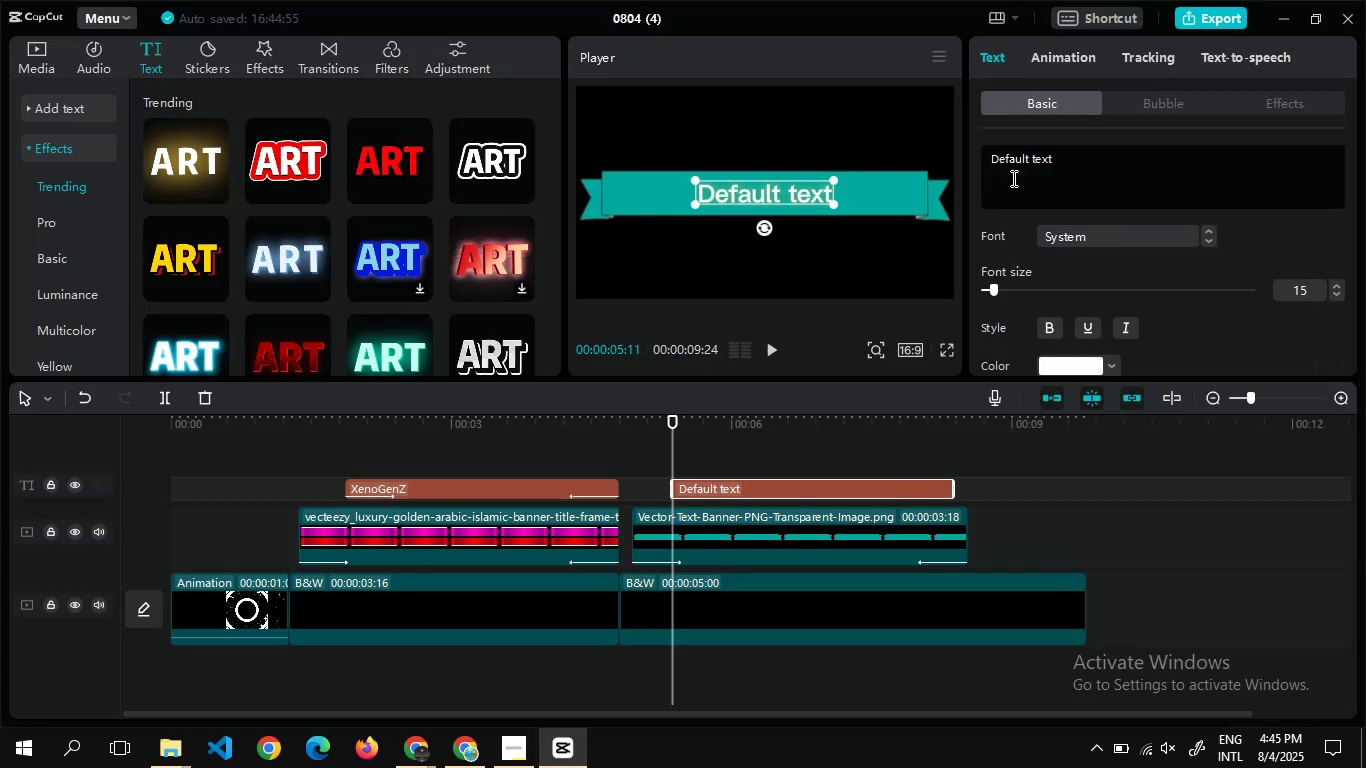 
left_click_drag(start_coordinate=[1074, 154], to_coordinate=[992, 157])
 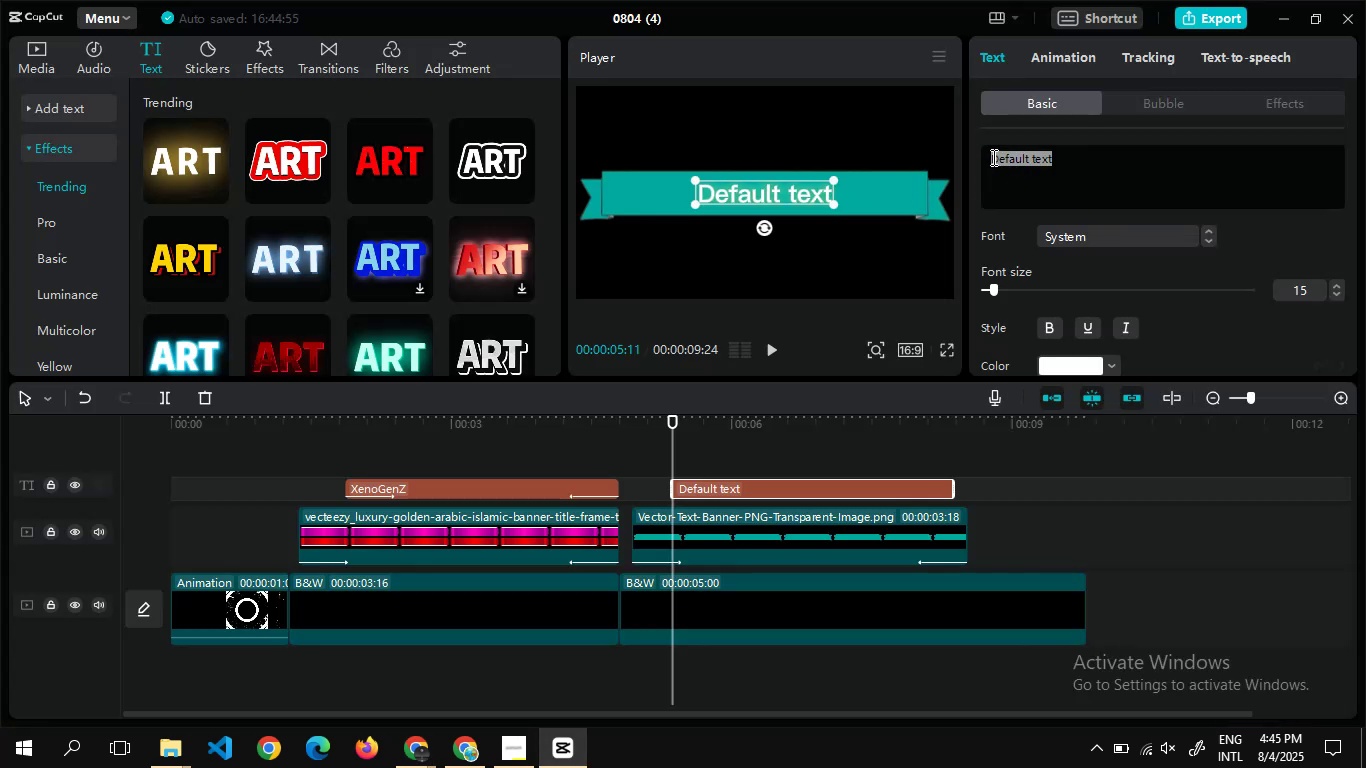 
key(Control+V)
 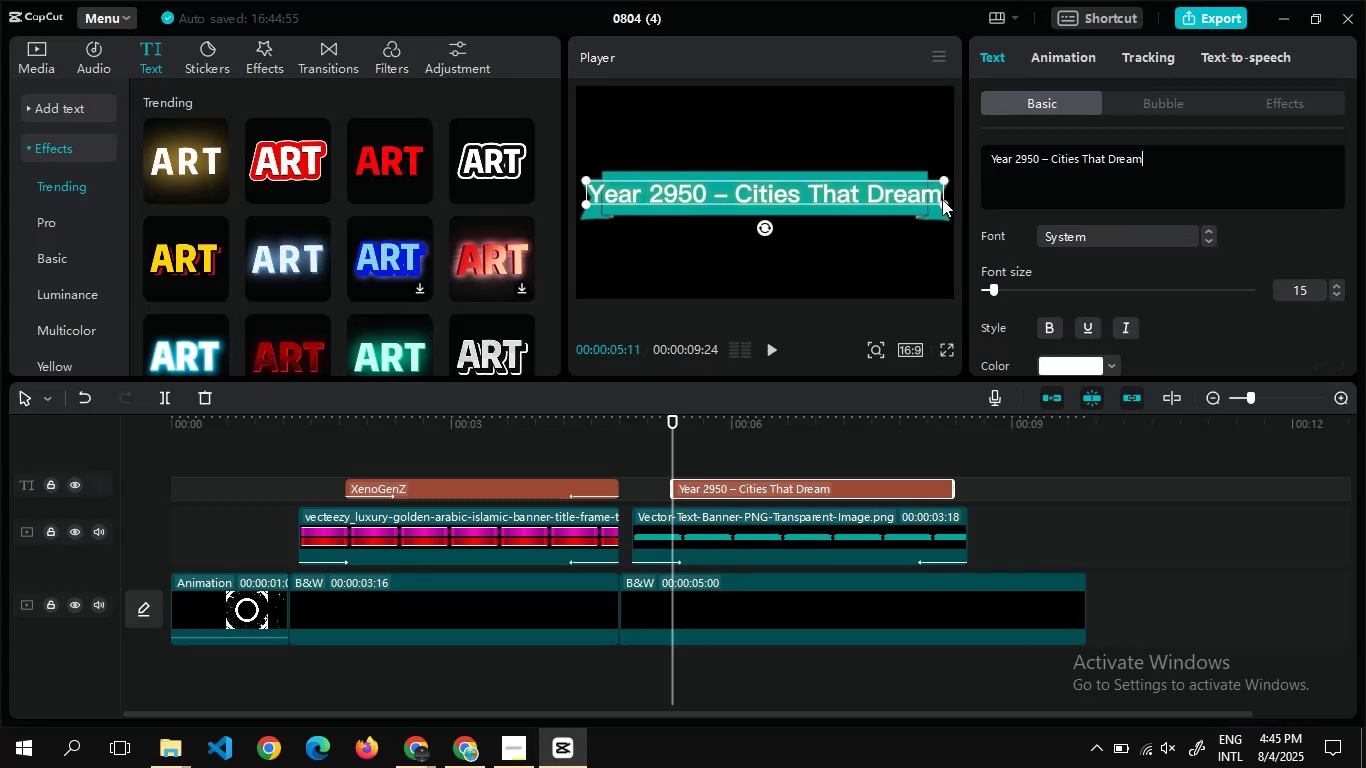 
left_click_drag(start_coordinate=[942, 204], to_coordinate=[920, 203])
 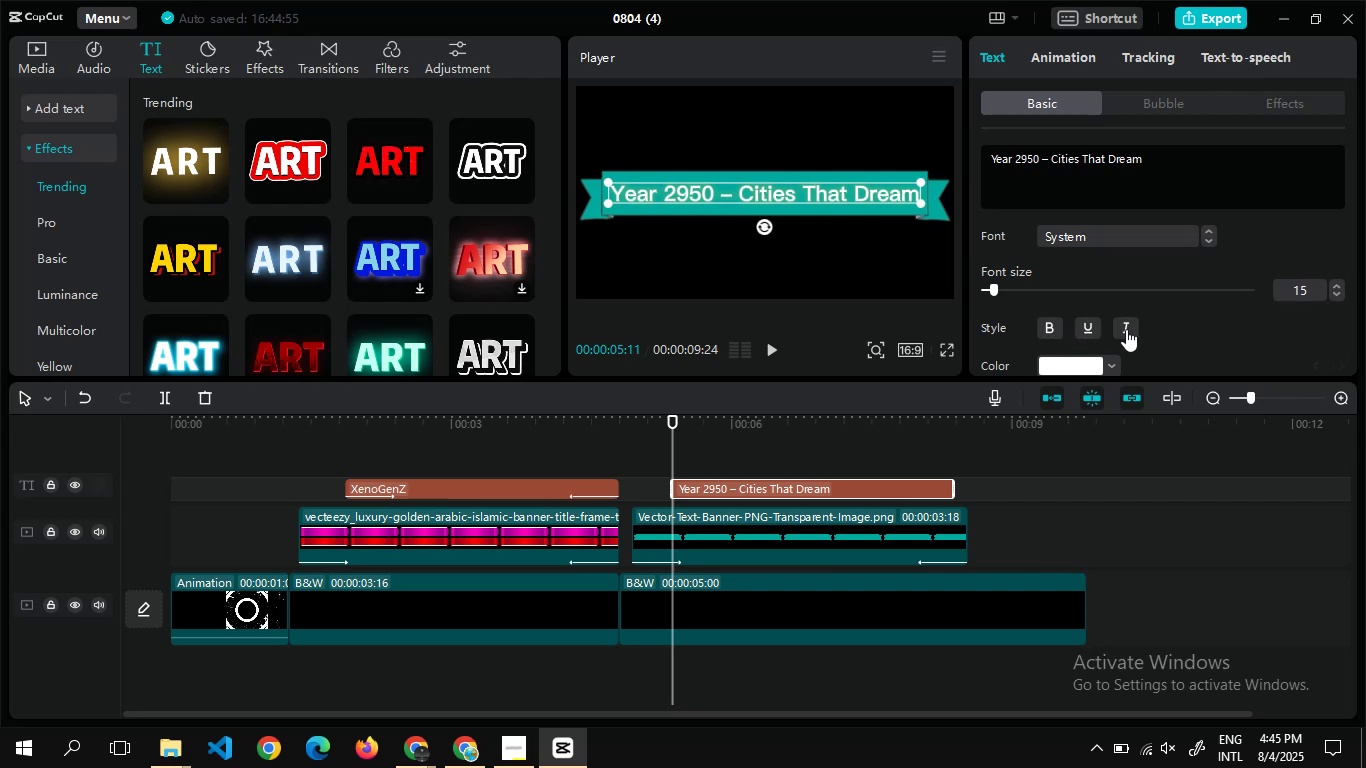 
left_click([1126, 329])
 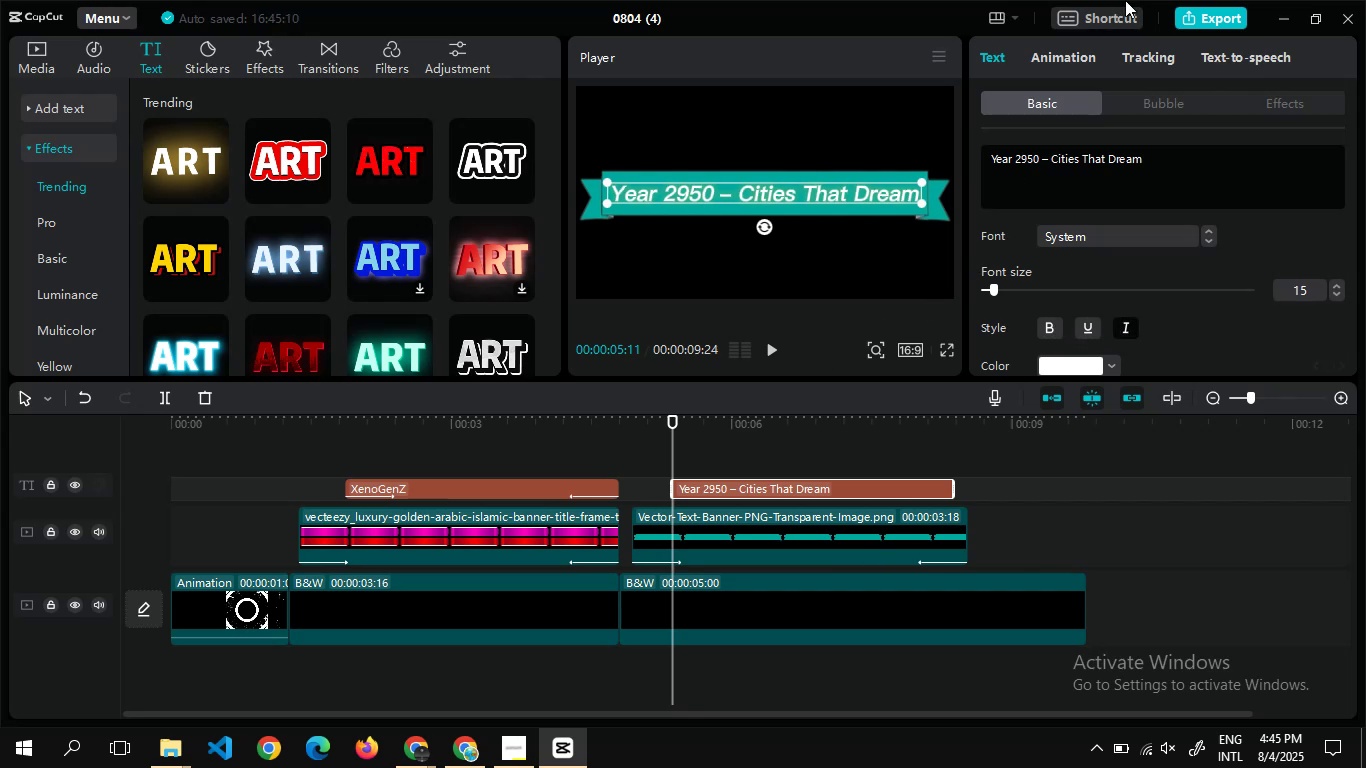 
left_click([1060, 47])
 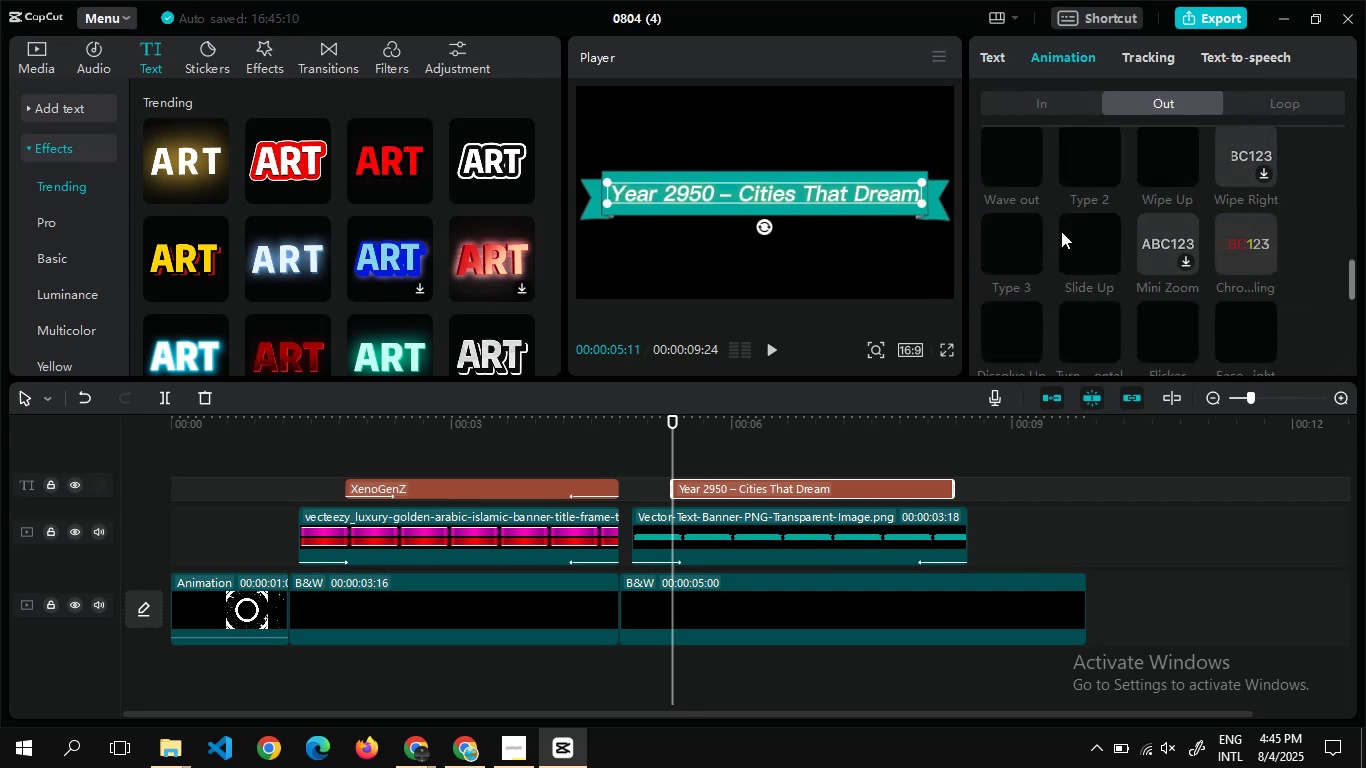 
left_click([1078, 282])
 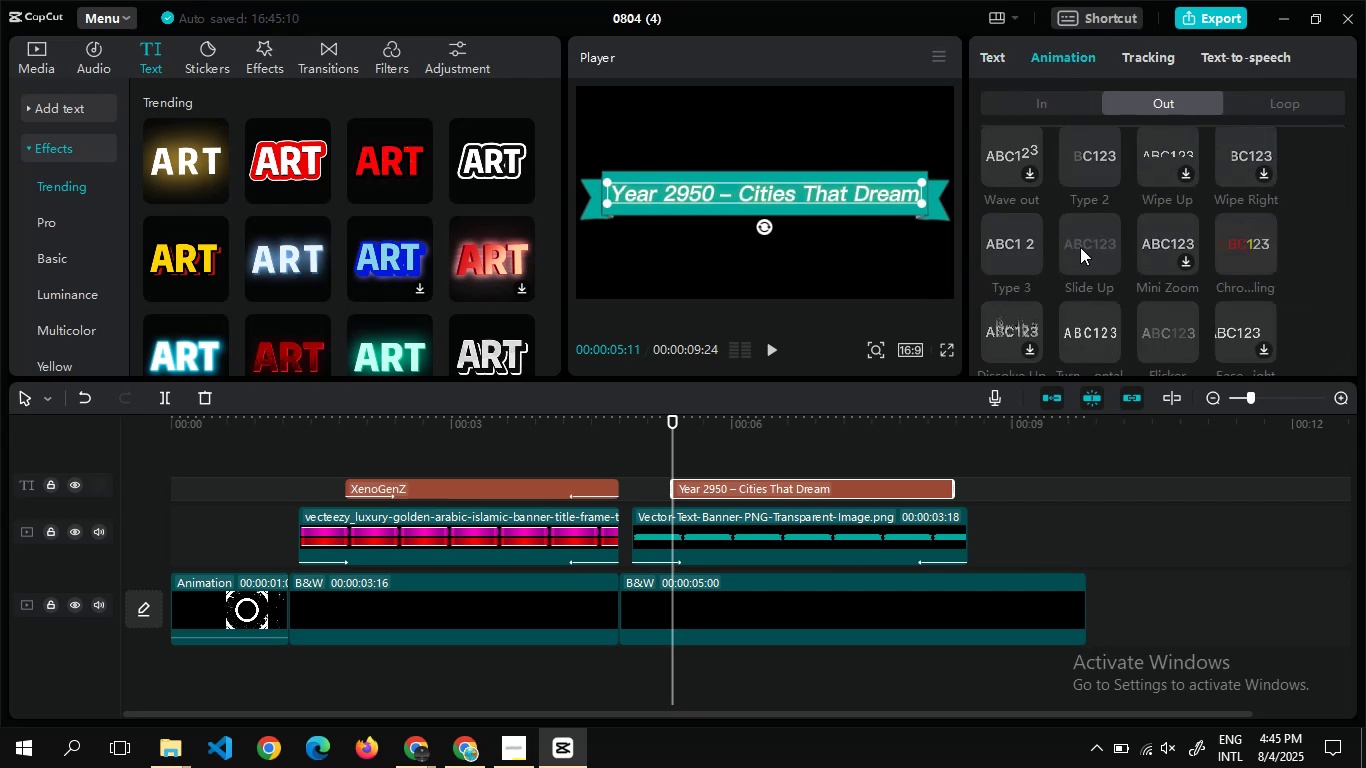 
left_click([1080, 247])
 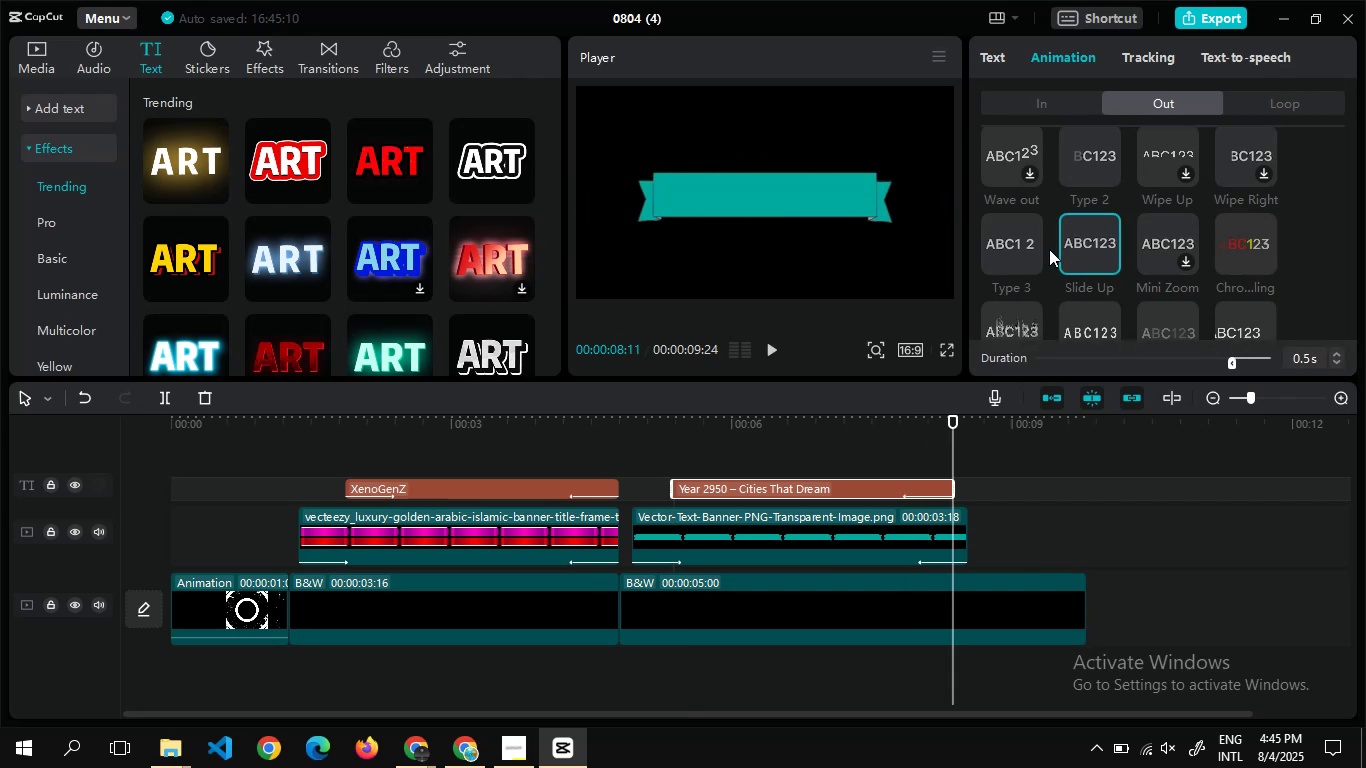 
left_click([1034, 249])
 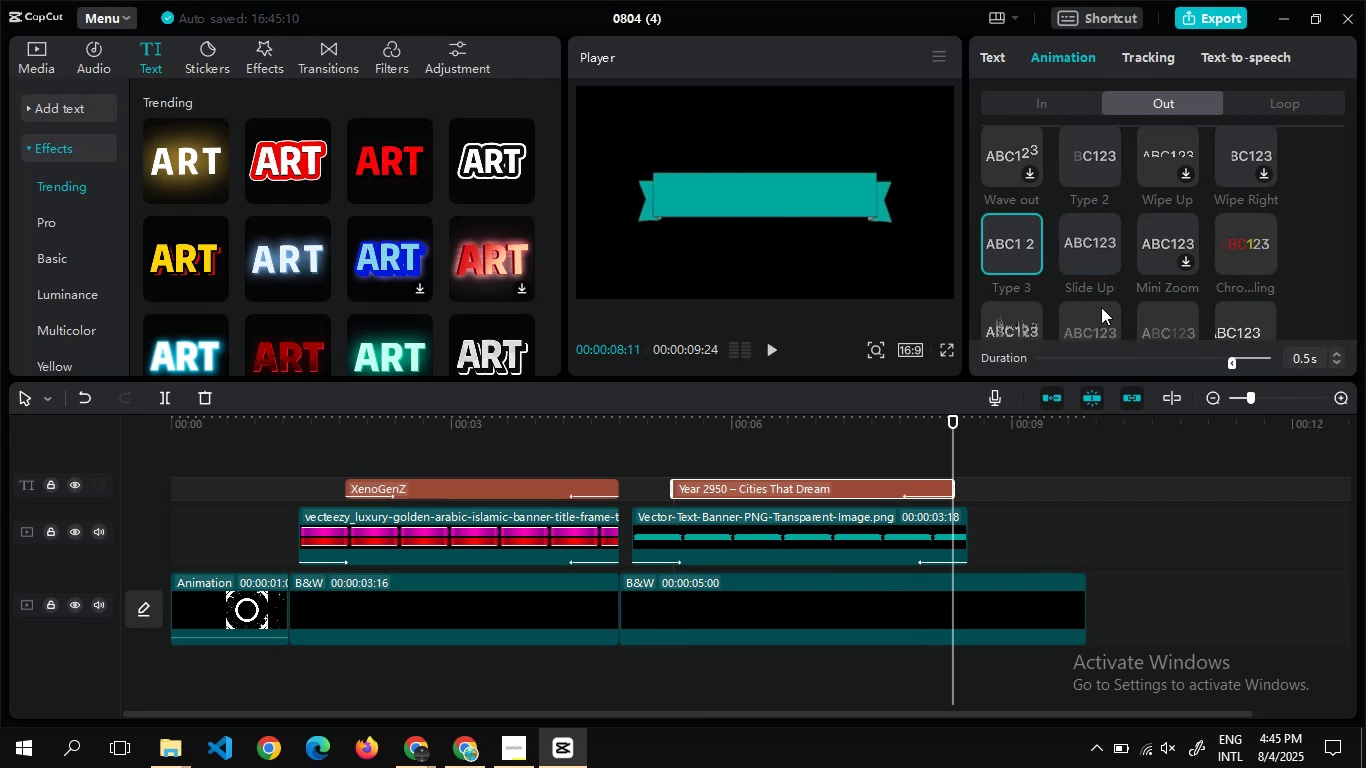 
left_click([1090, 317])
 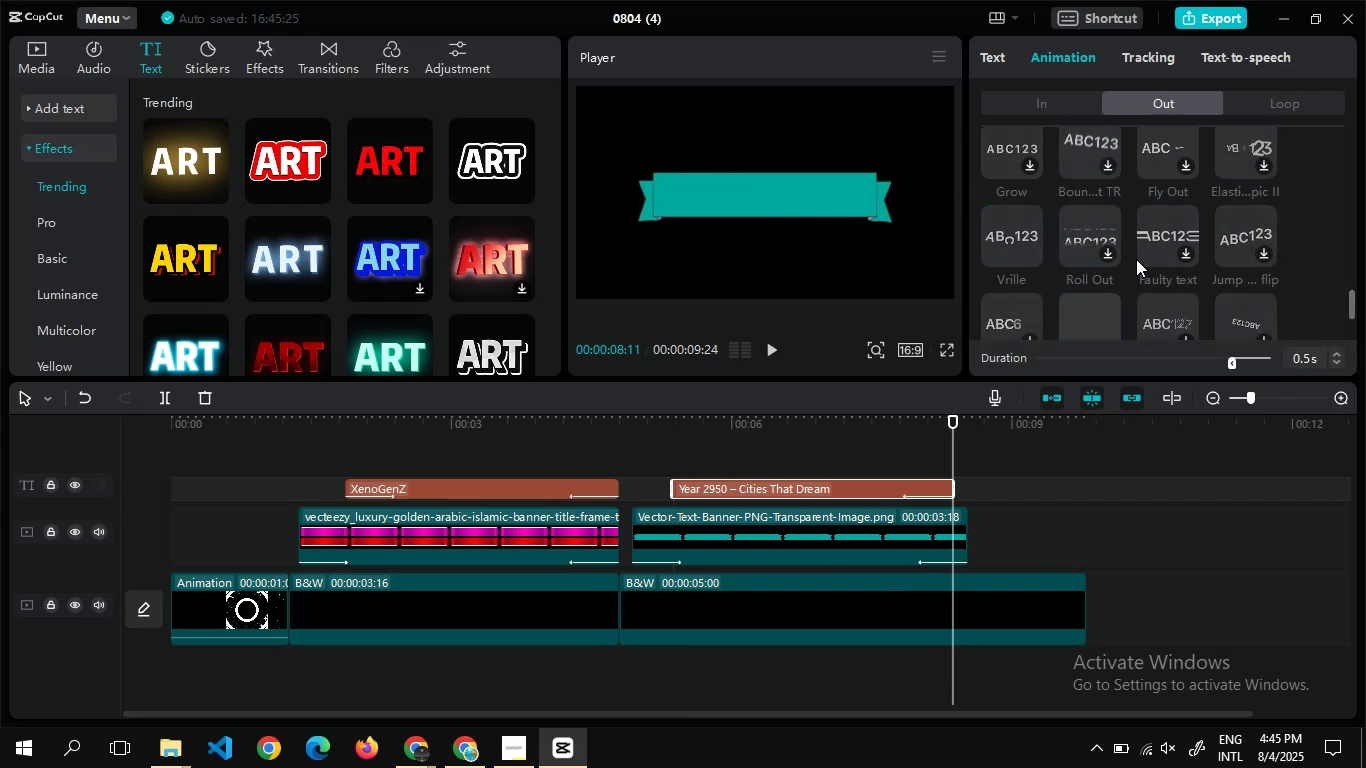 
left_click([1086, 248])
 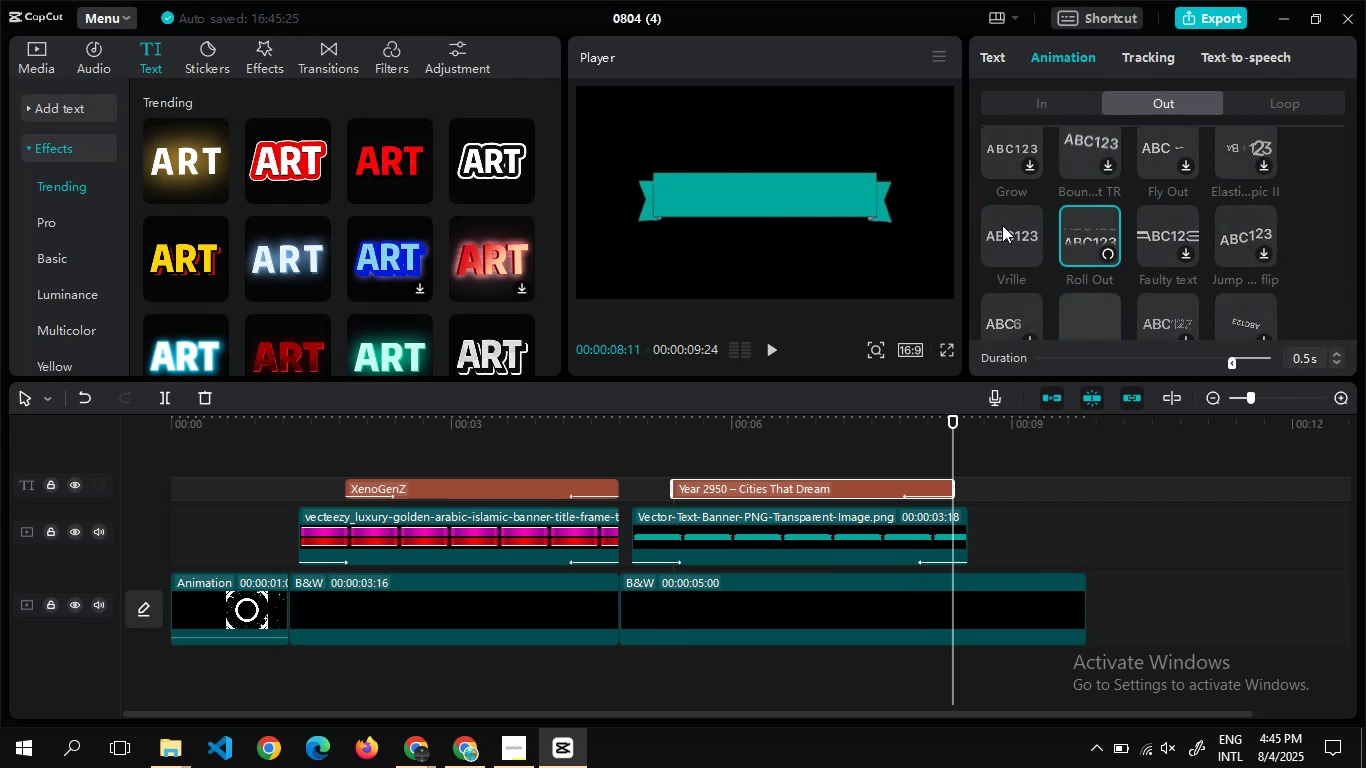 
left_click([1002, 225])
 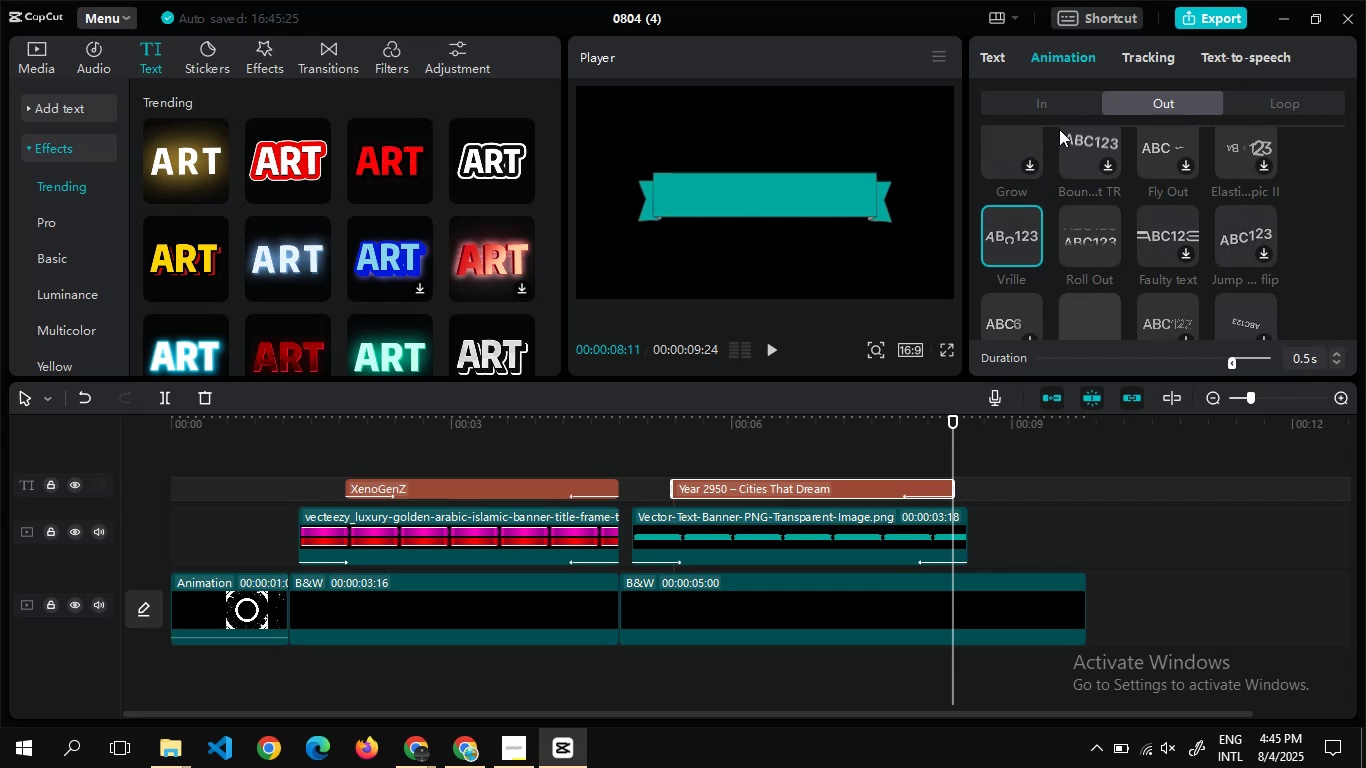 
left_click([1058, 96])
 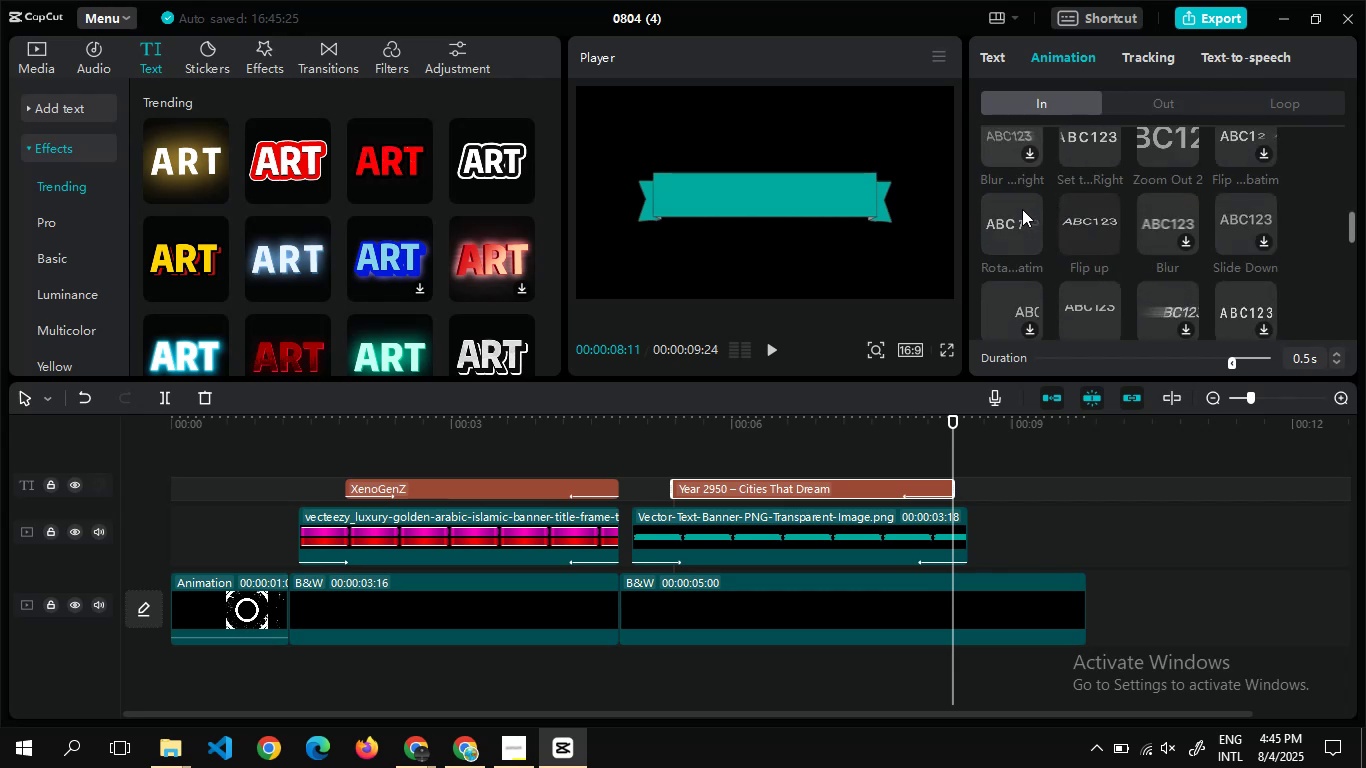 
left_click([1020, 208])
 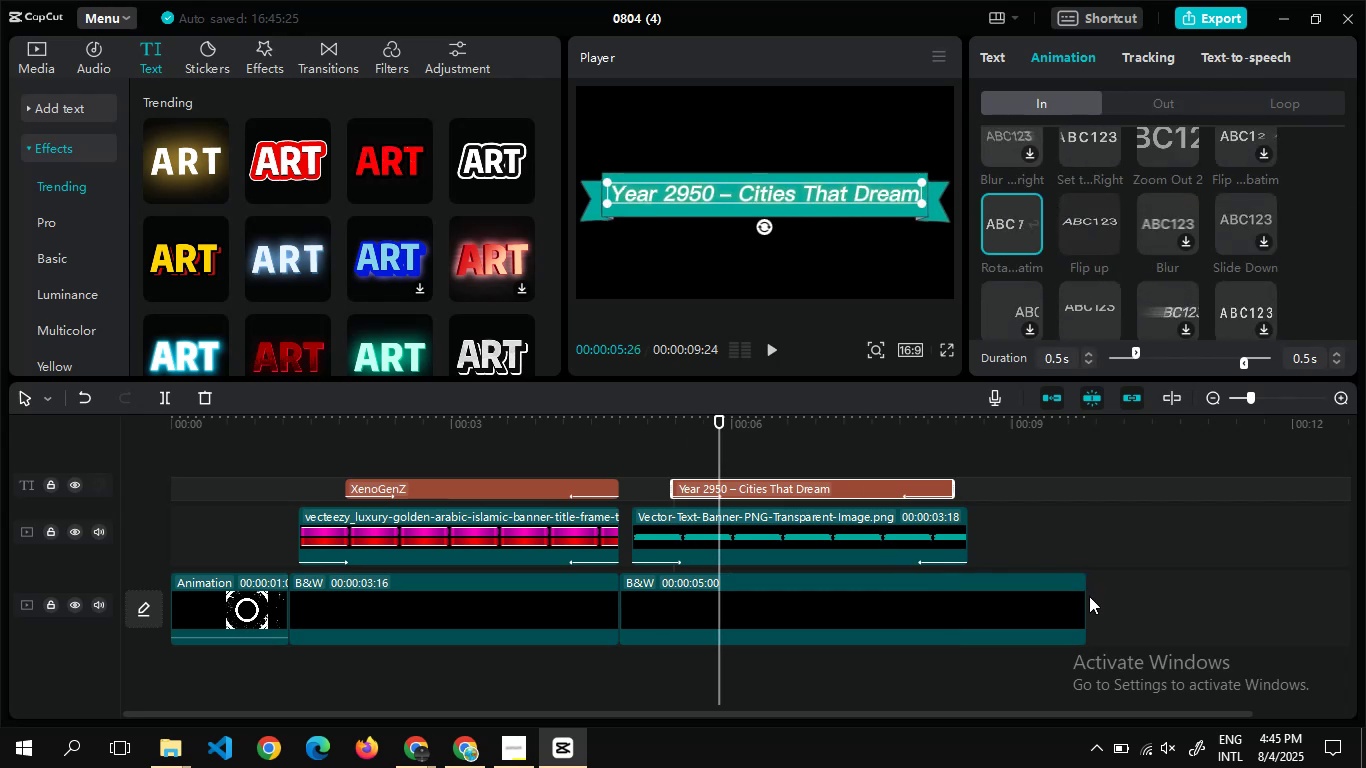 
left_click_drag(start_coordinate=[1084, 599], to_coordinate=[967, 596])
 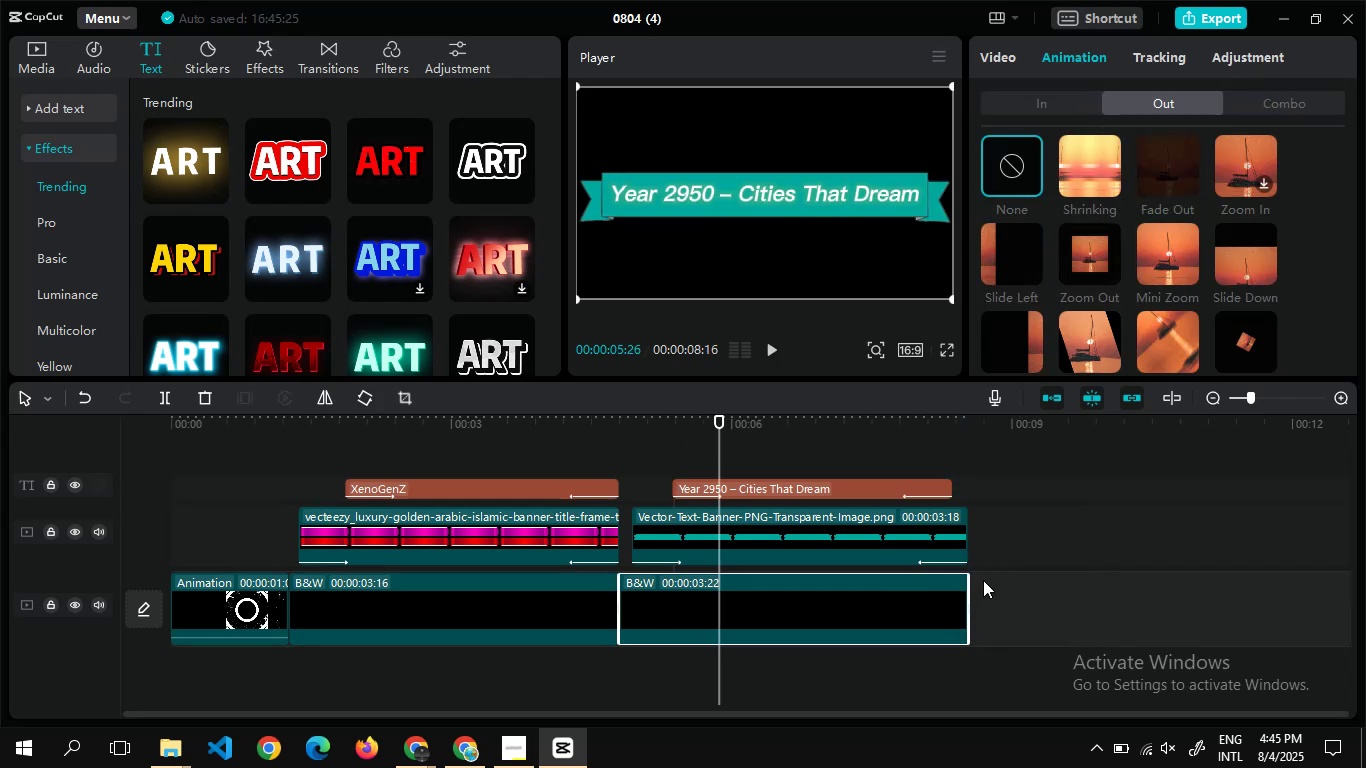 
double_click([983, 580])
 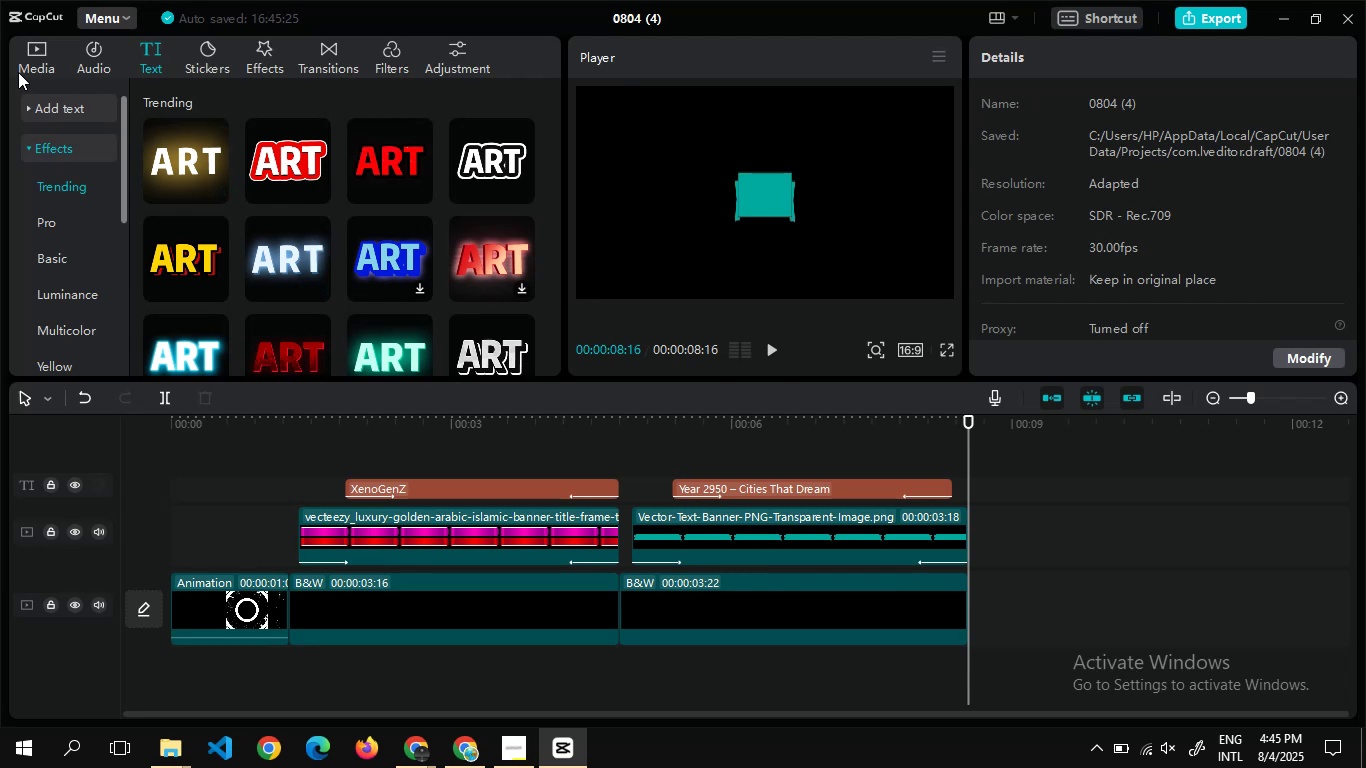 
left_click([26, 58])
 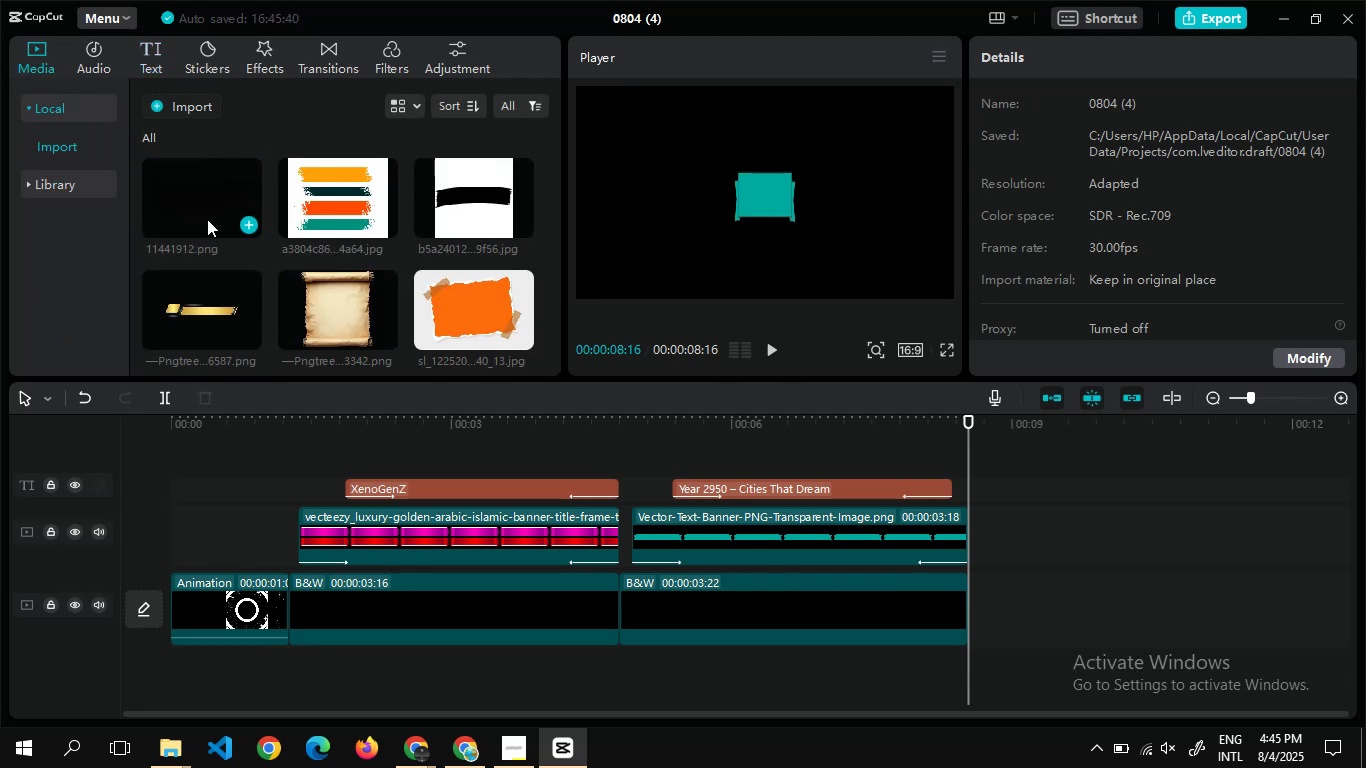 
wait(6.75)
 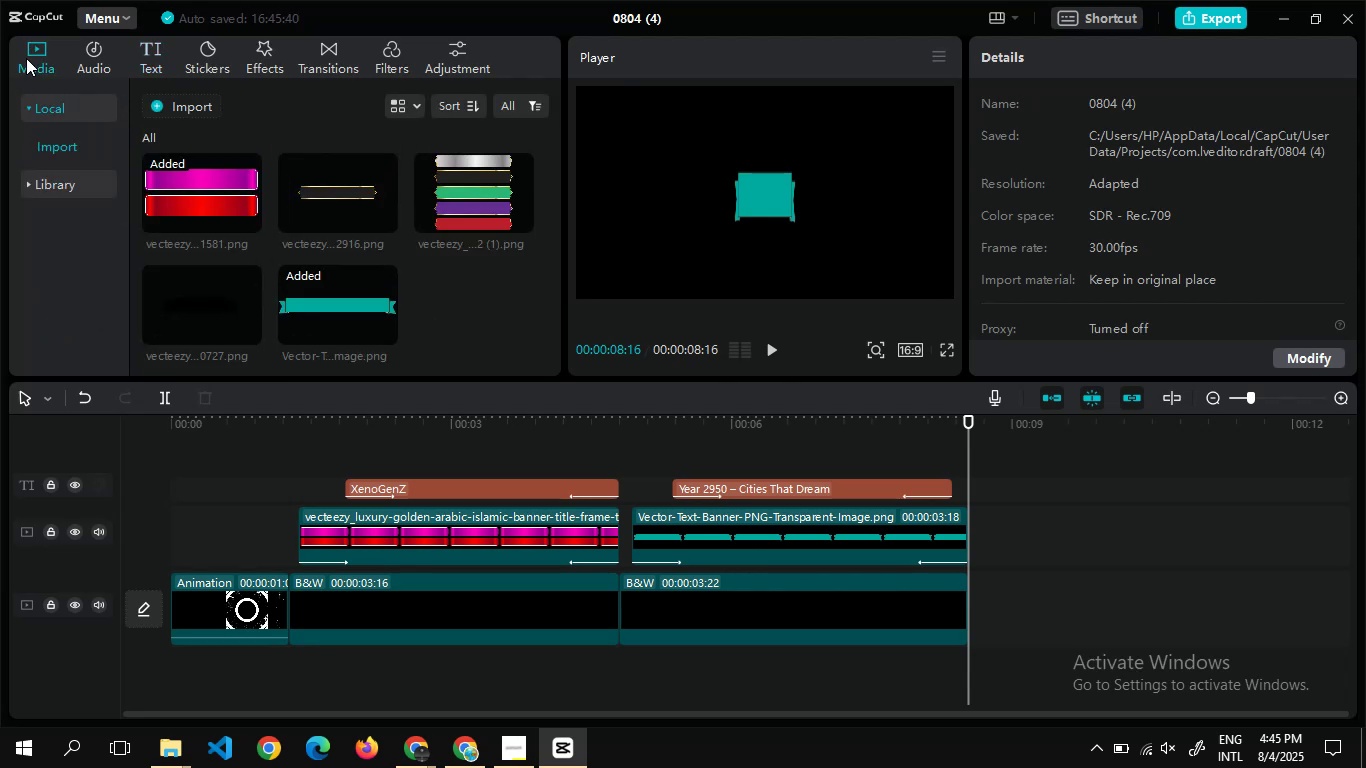 
left_click([166, 103])
 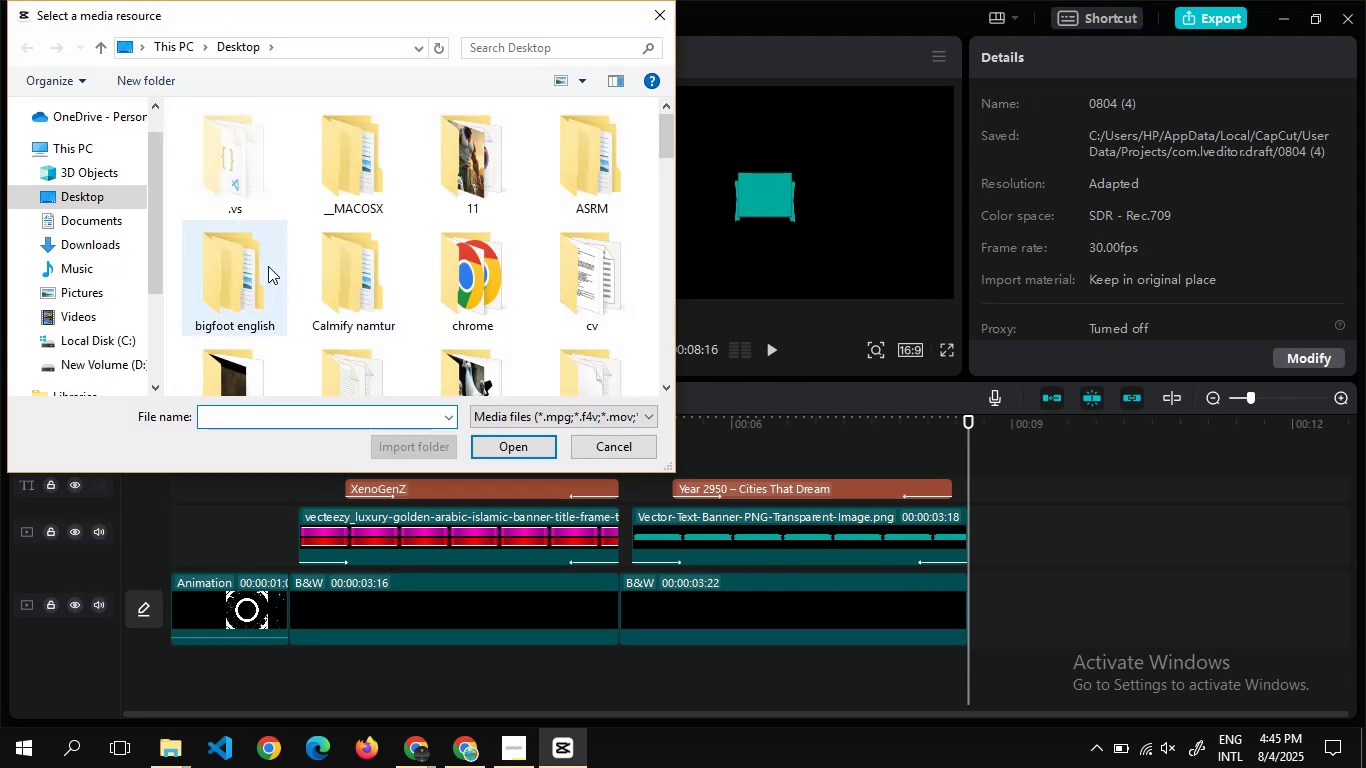 
mouse_move([308, 203])
 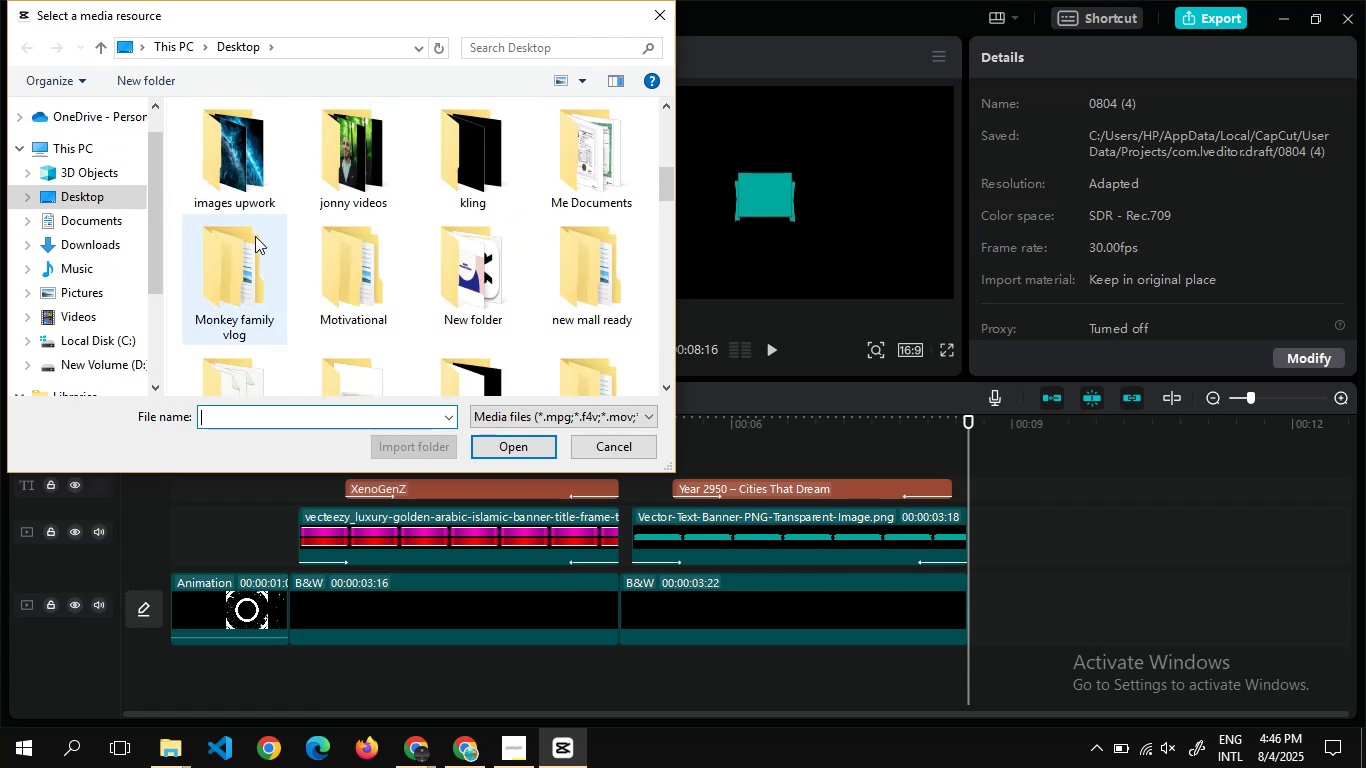 
wait(27.0)
 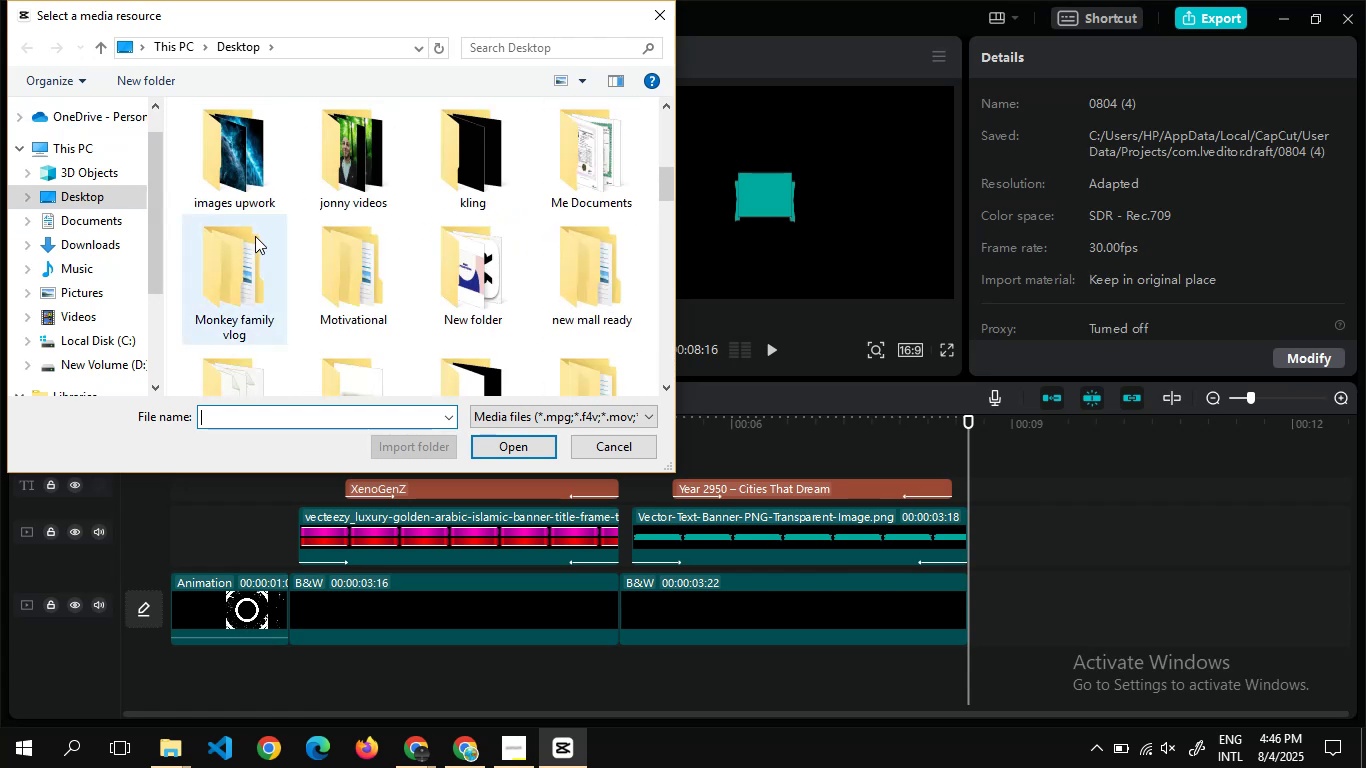 
double_click([234, 263])
 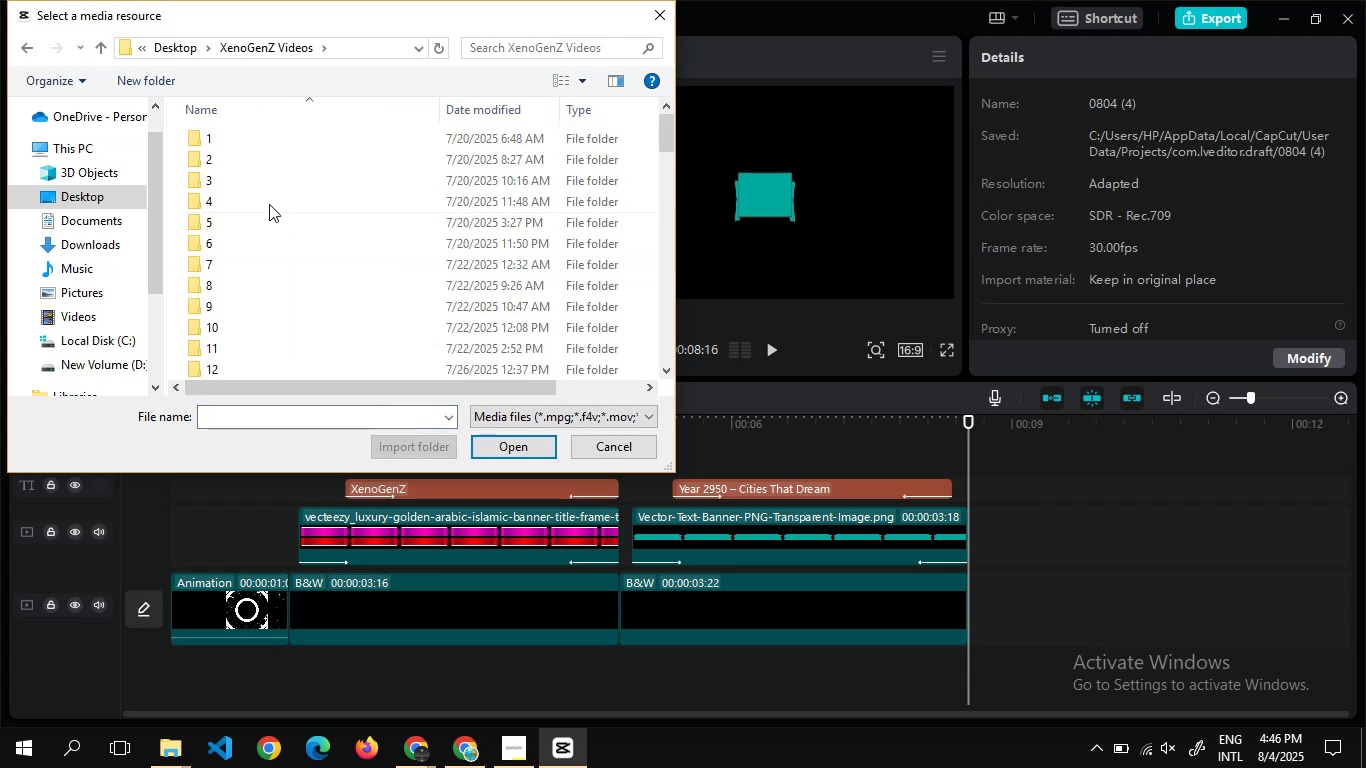 
mouse_move([276, 276])
 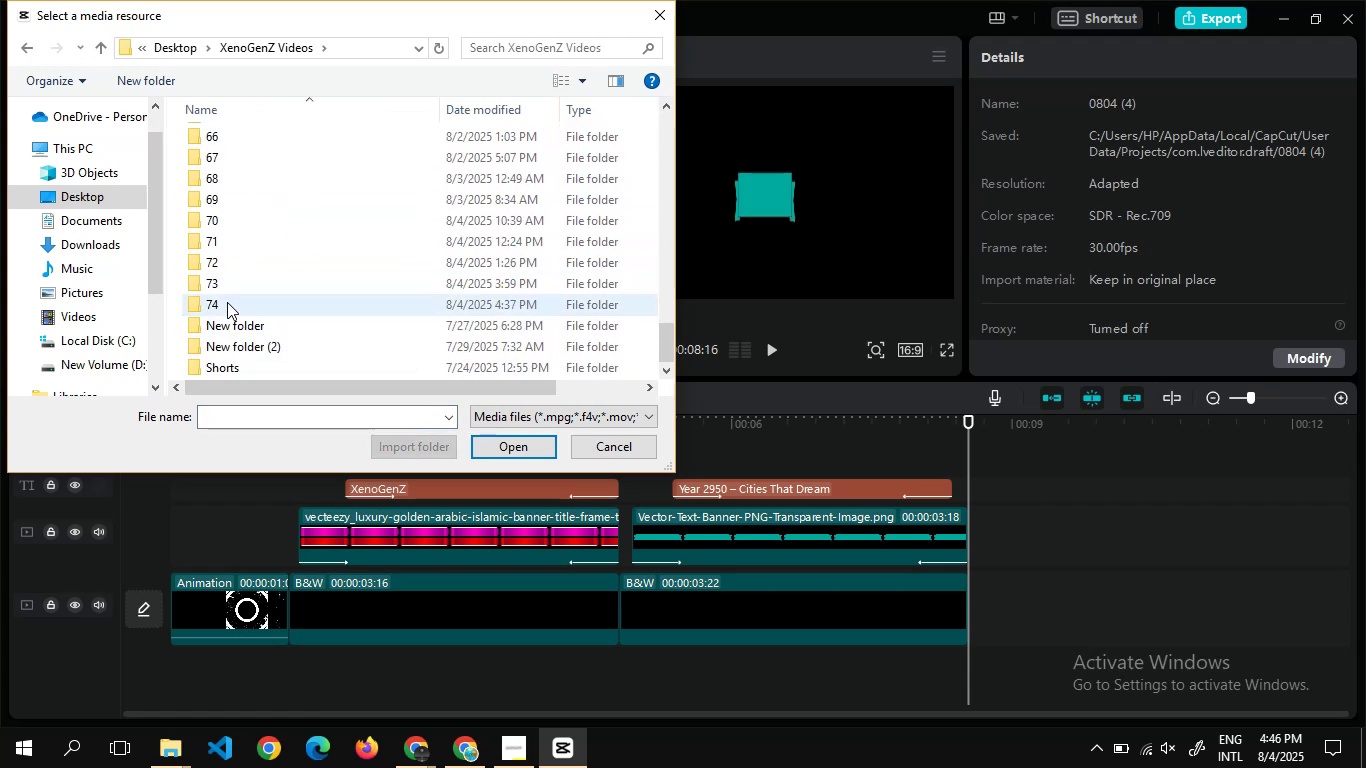 
double_click([227, 302])
 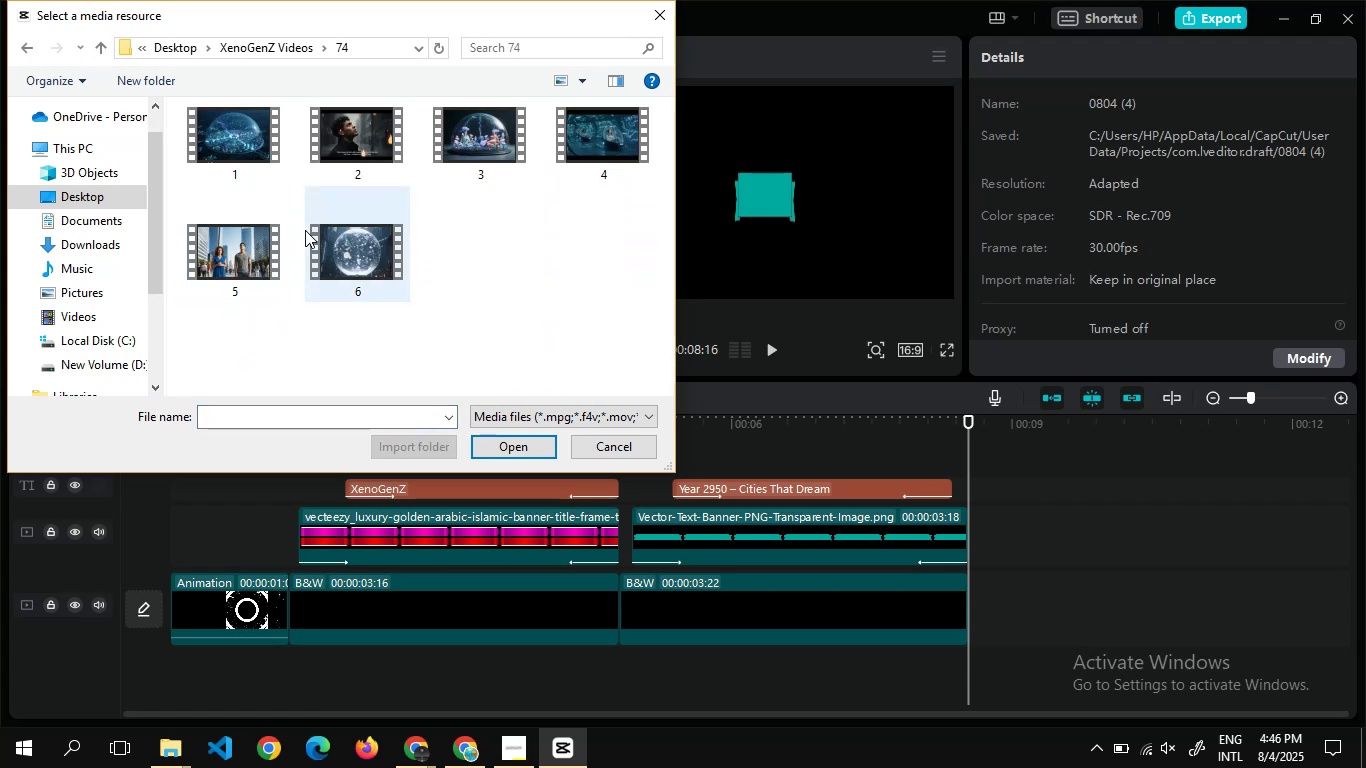 
key(Control+A)
 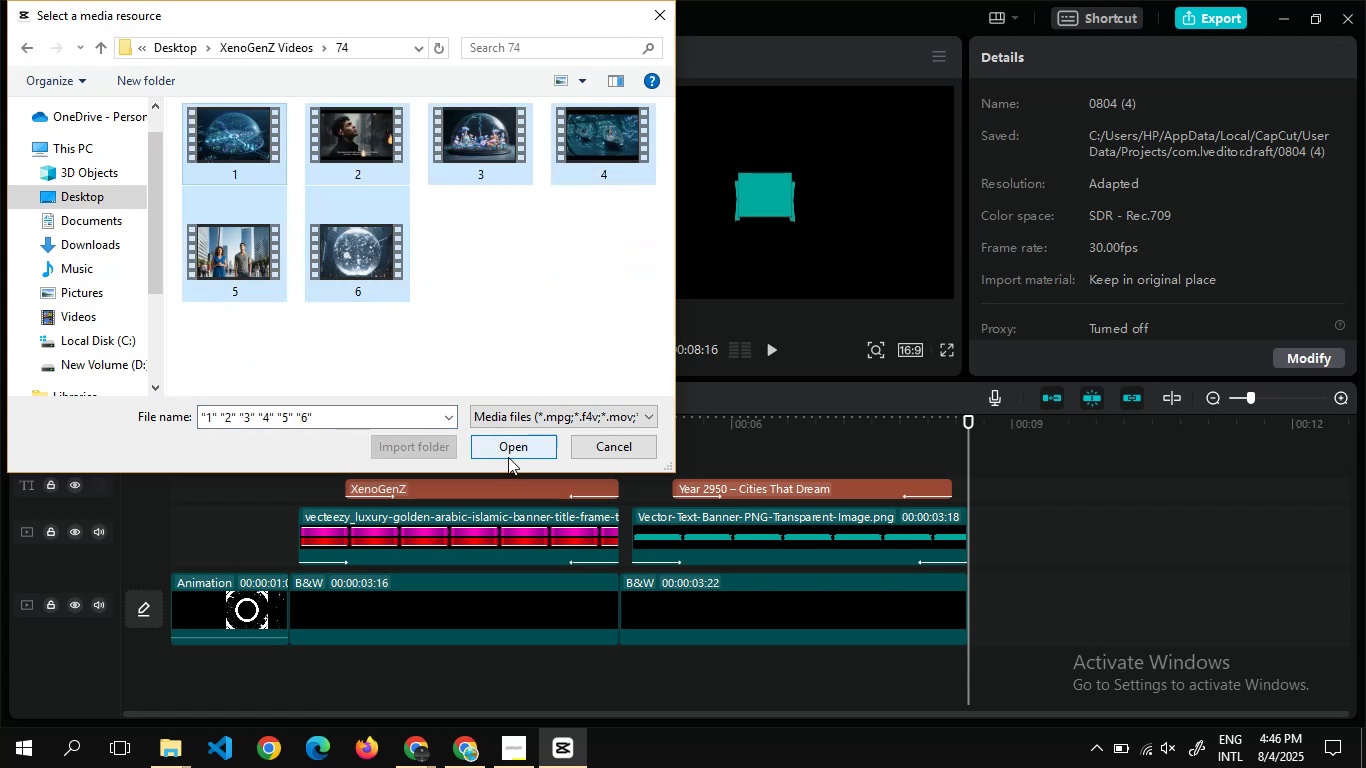 
left_click([509, 446])
 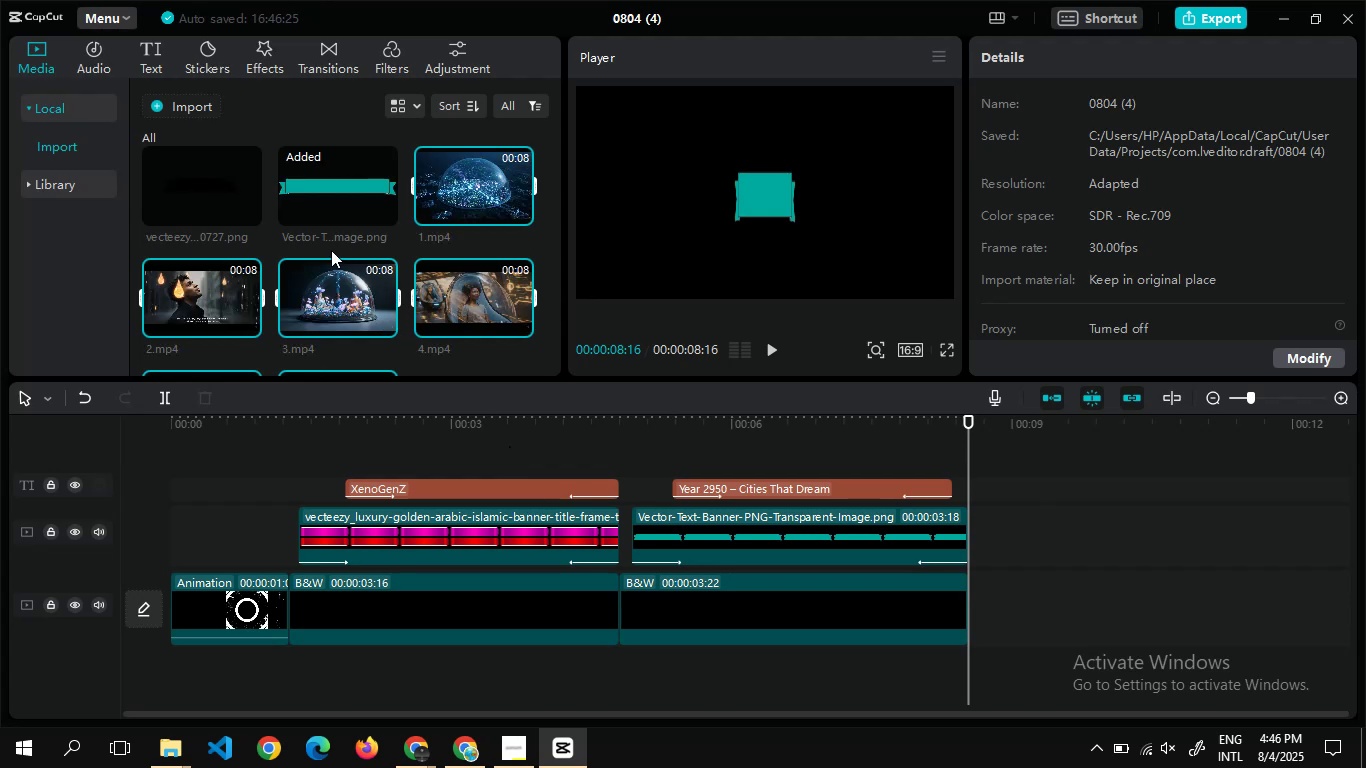 
left_click([484, 170])
 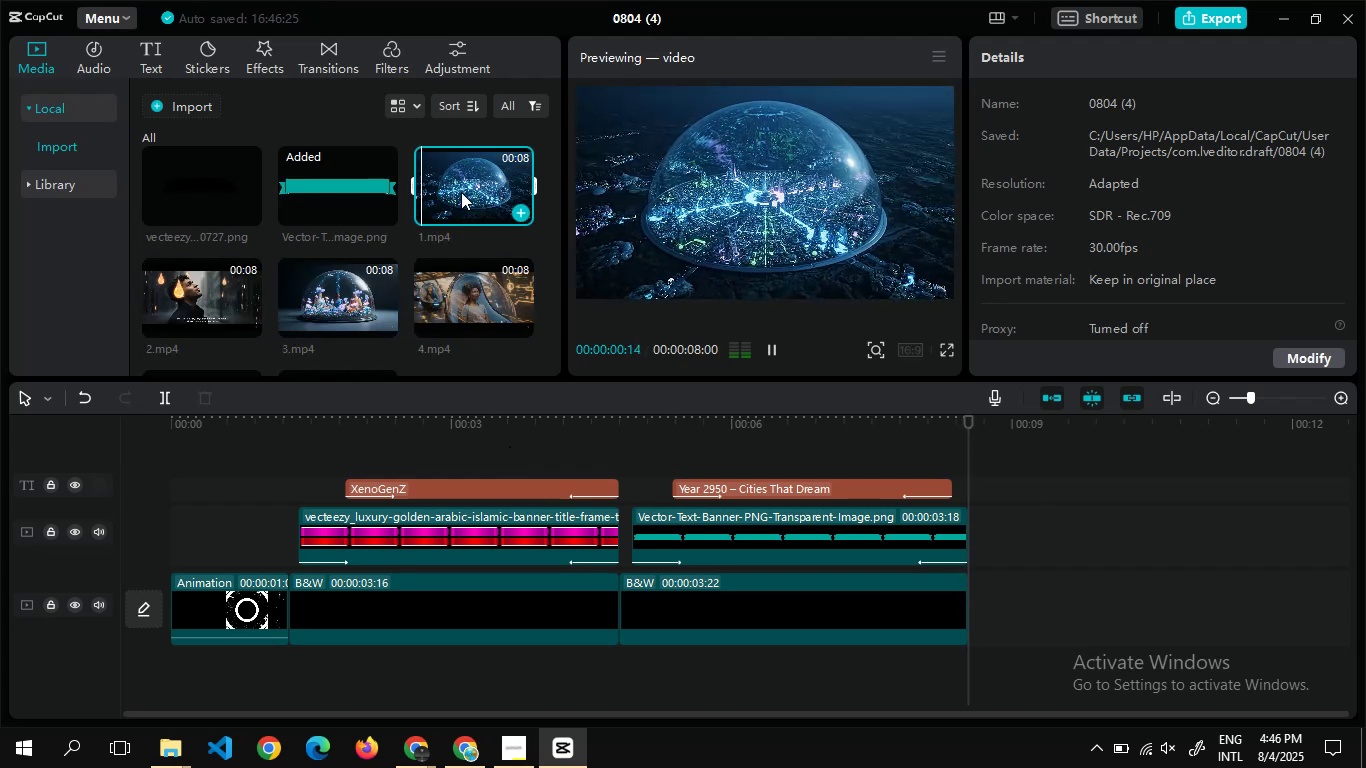 
left_click_drag(start_coordinate=[461, 194], to_coordinate=[972, 607])
 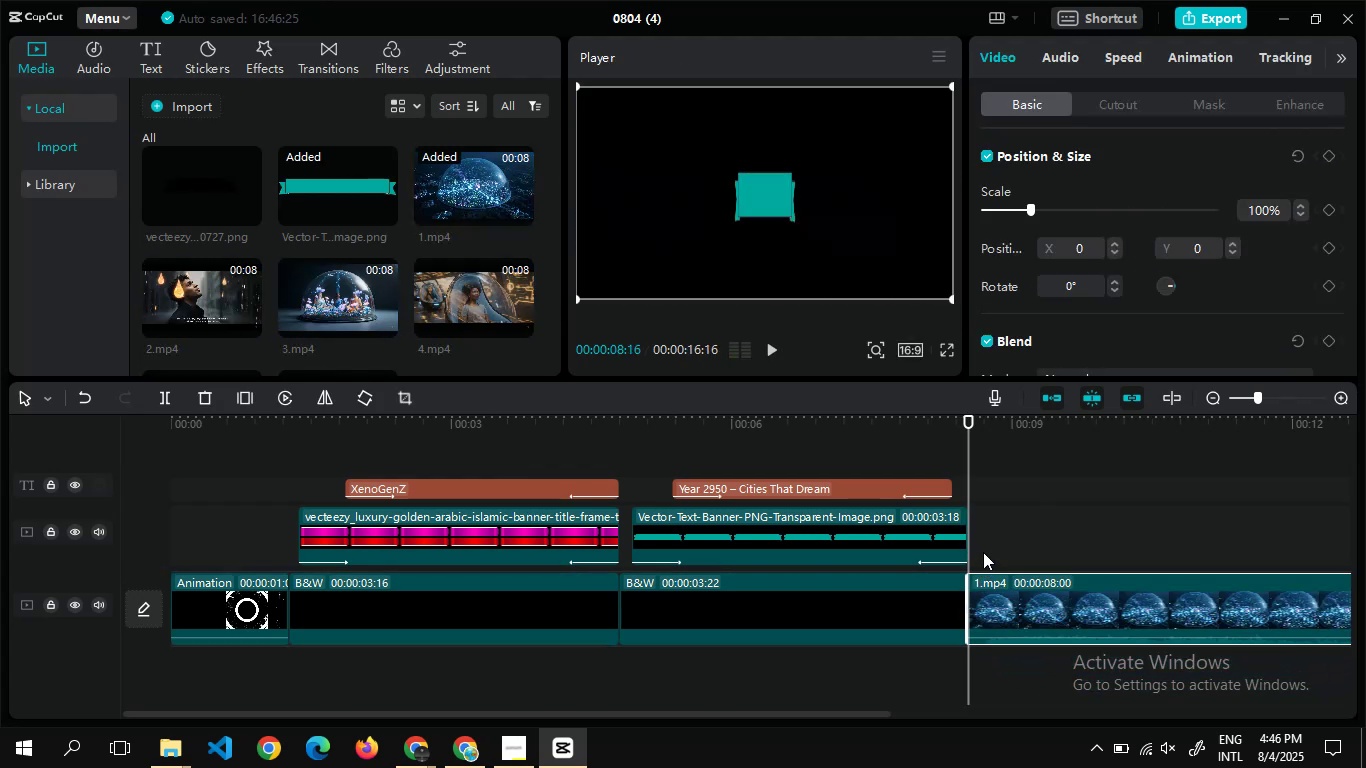 
double_click([985, 546])
 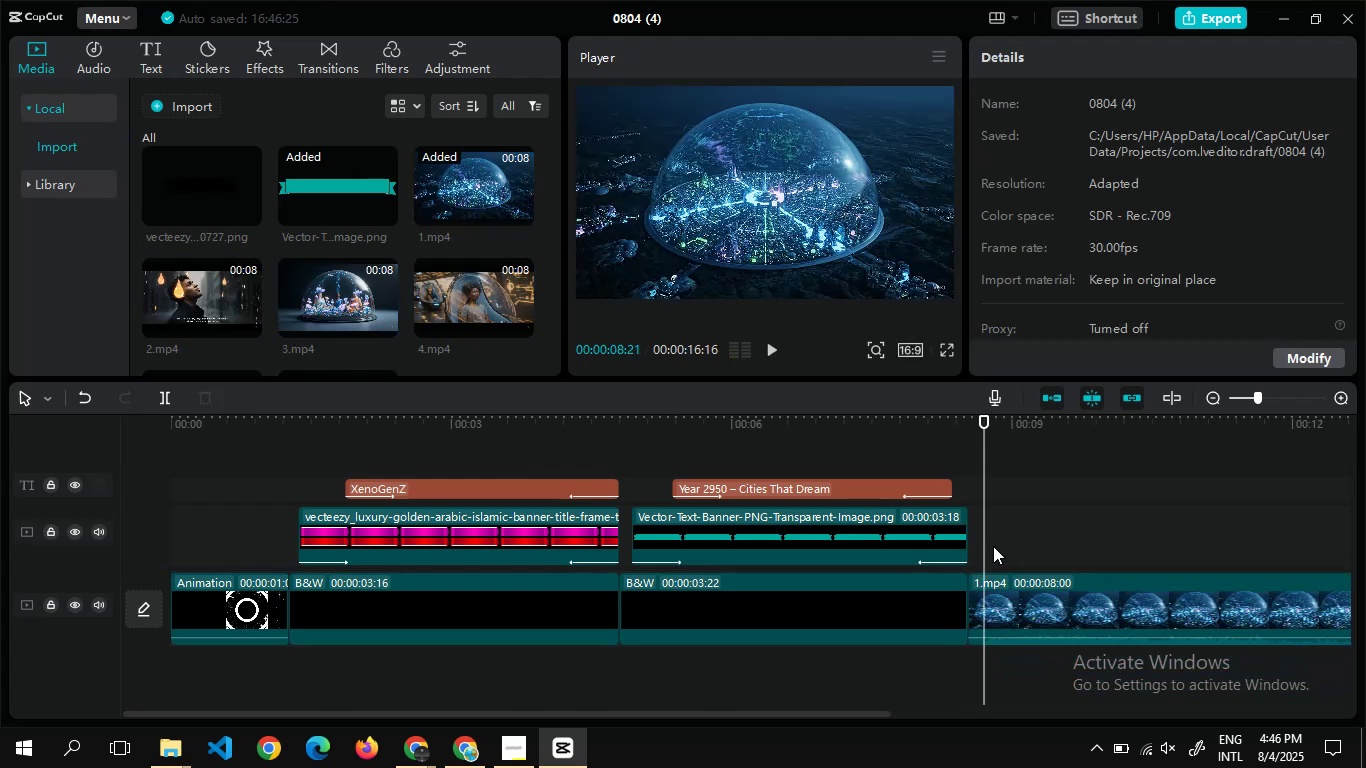 
double_click([993, 546])
 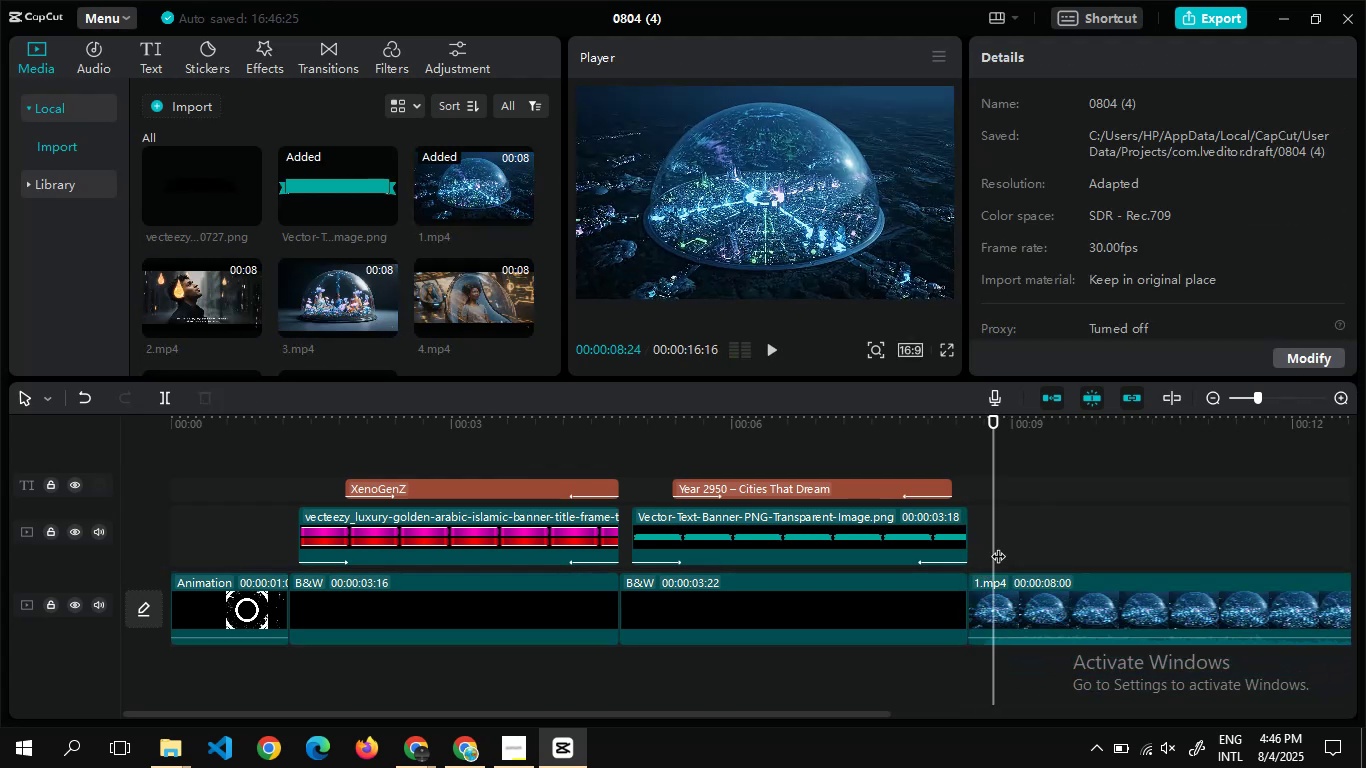 
left_click([998, 546])
 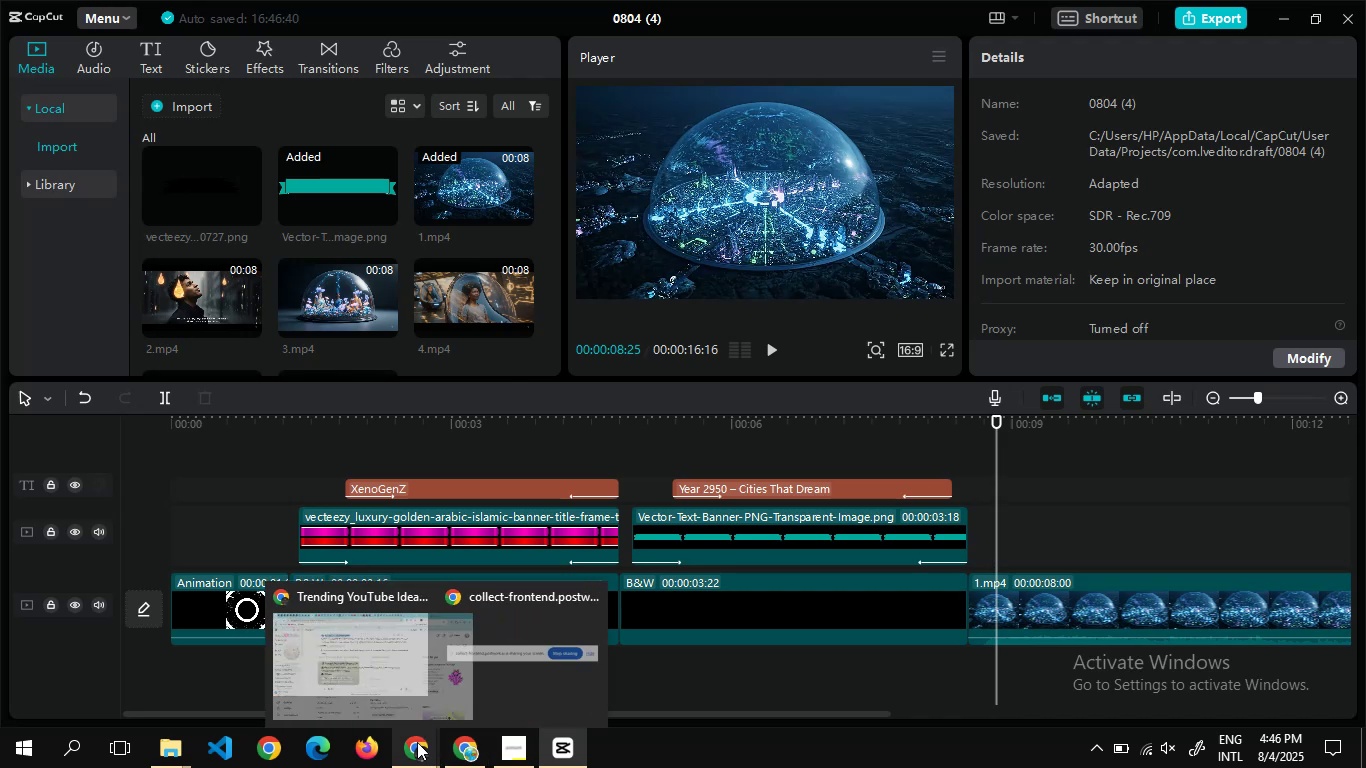 
left_click([358, 686])
 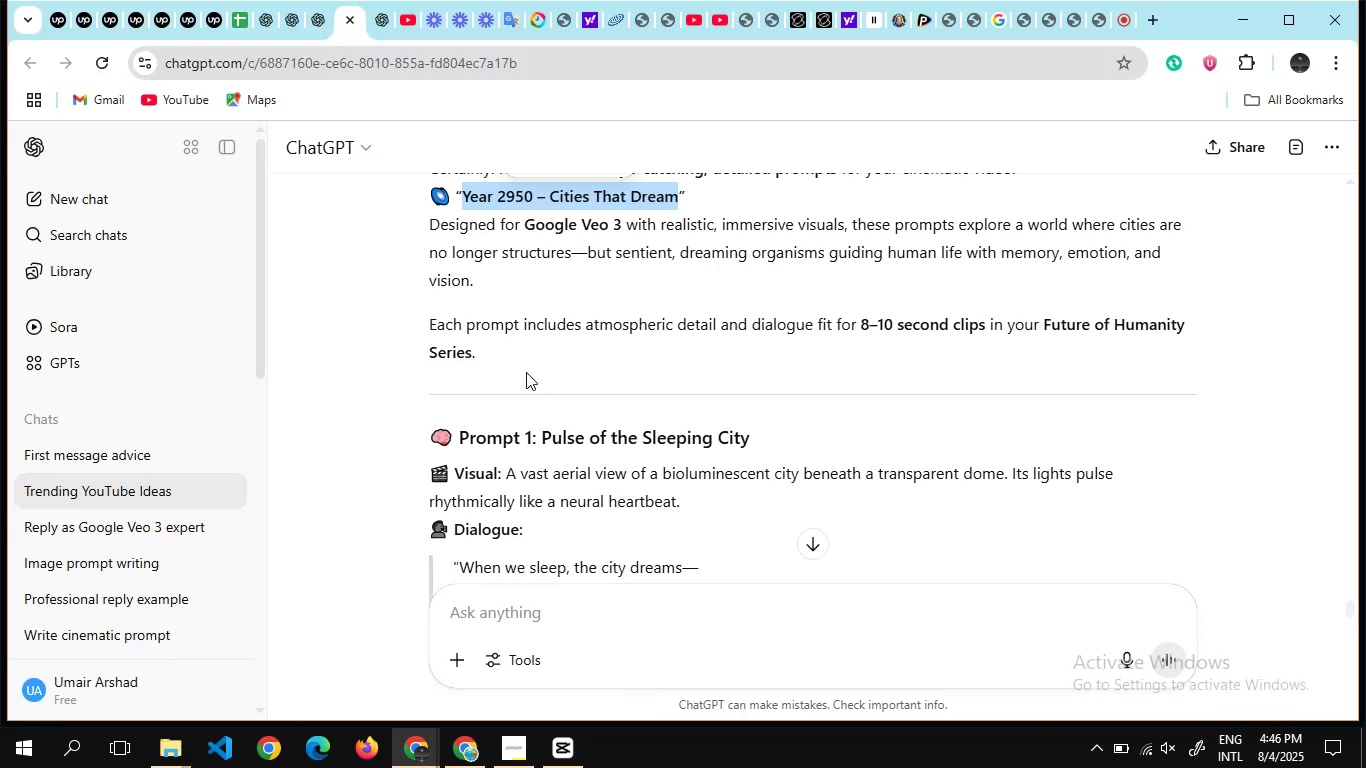 
scroll: coordinate [526, 372], scroll_direction: none, amount: 0.0
 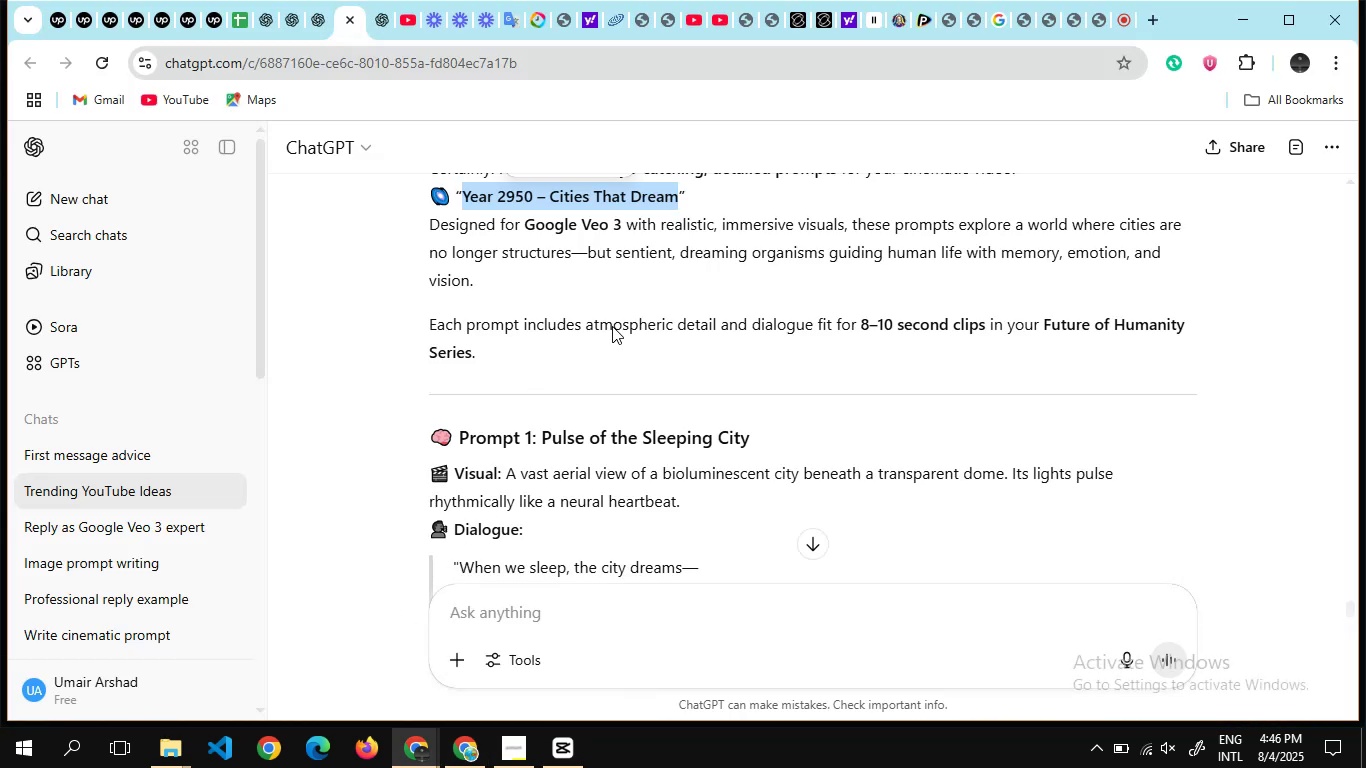 
scroll: coordinate [612, 326], scroll_direction: down, amount: 19.0
 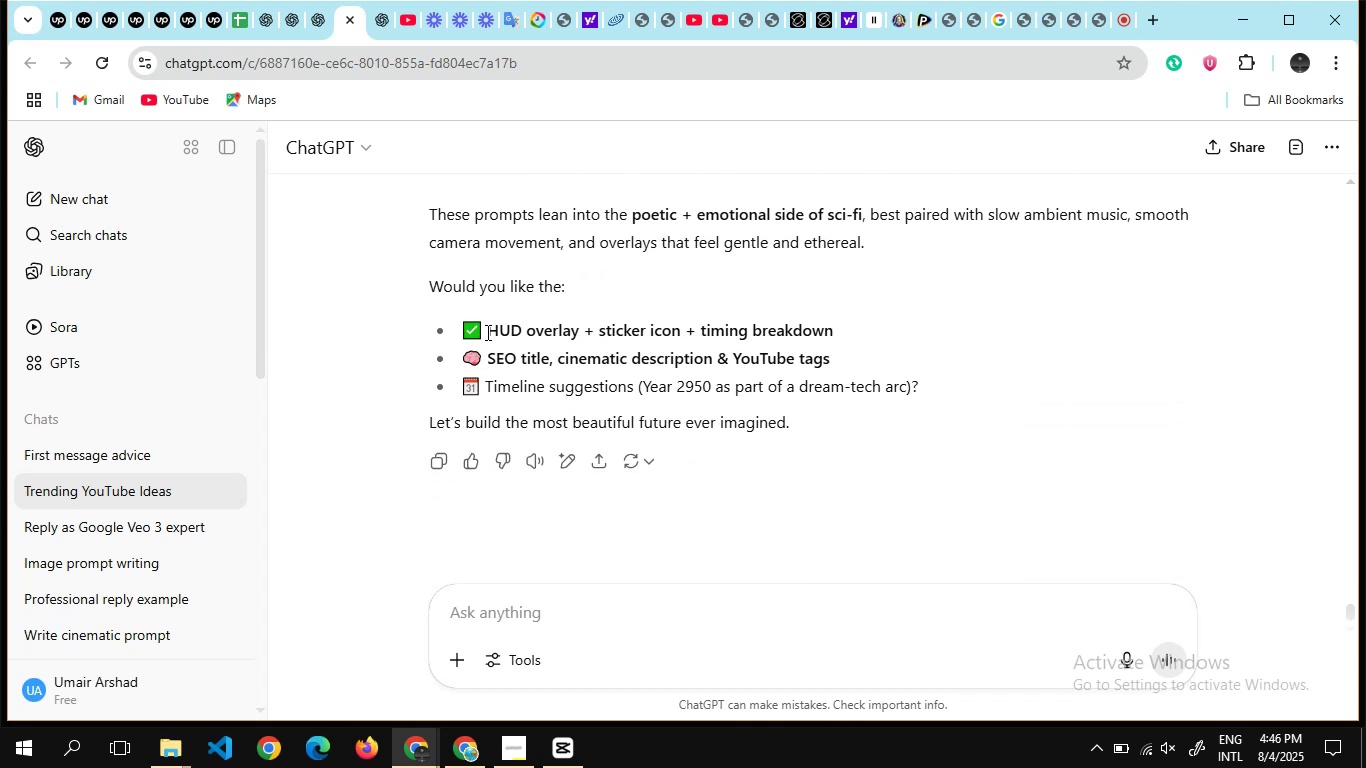 
left_click_drag(start_coordinate=[486, 332], to_coordinate=[844, 333])
 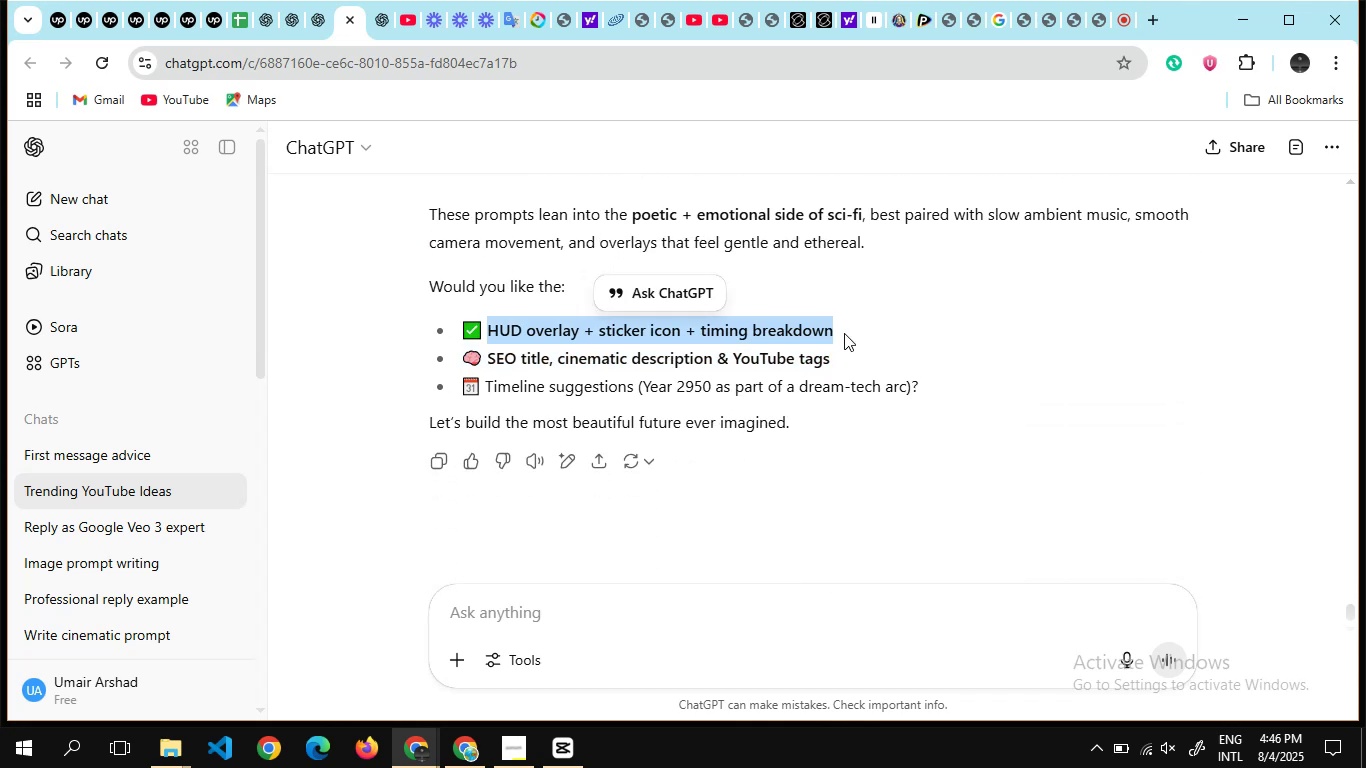 
key(Control+C)
 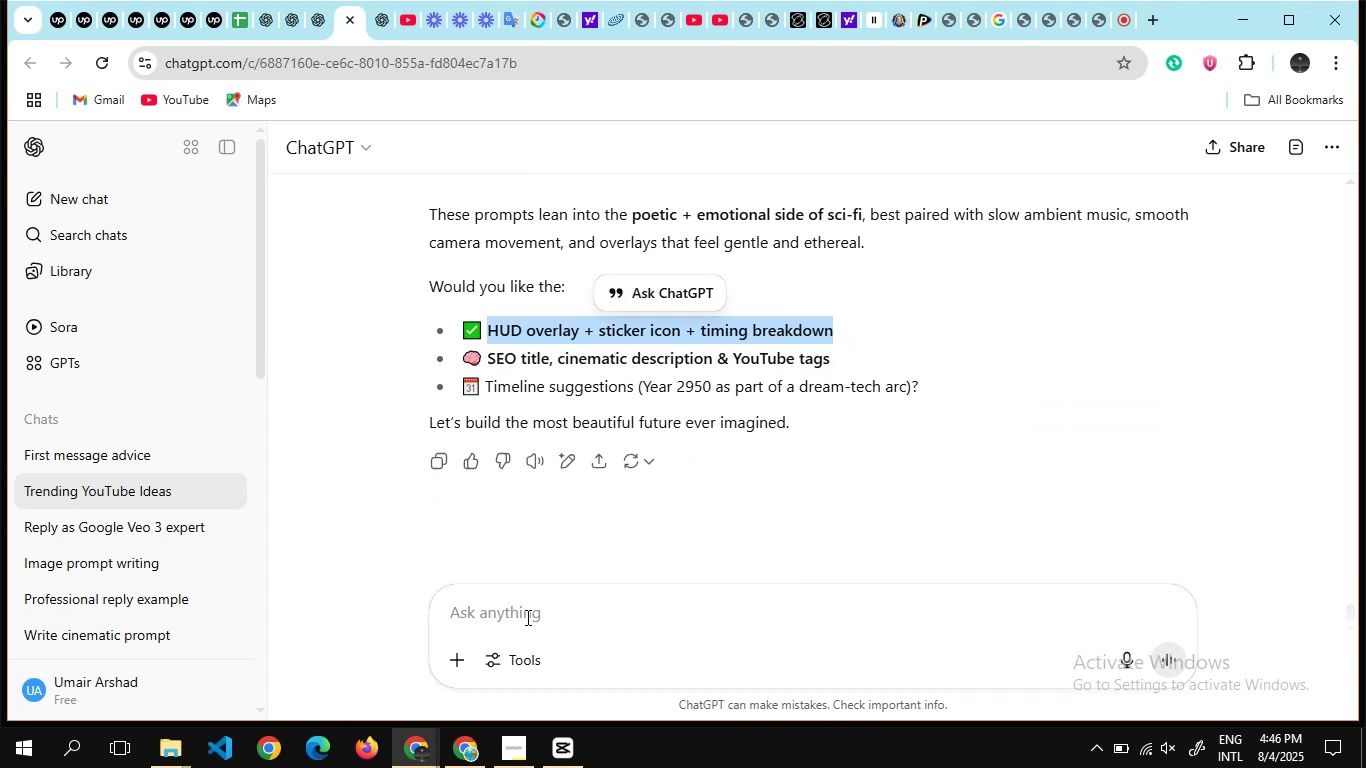 
left_click([526, 617])
 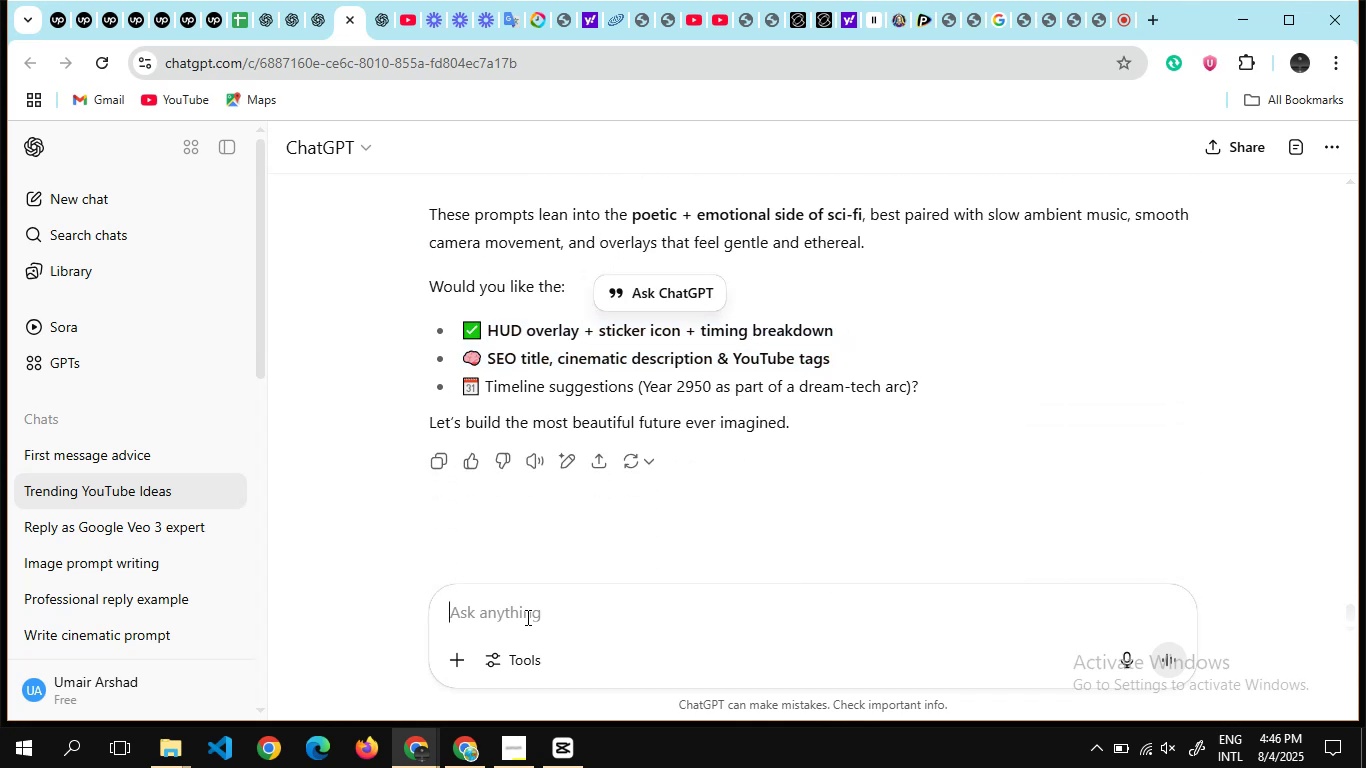 
key(Control+V)
 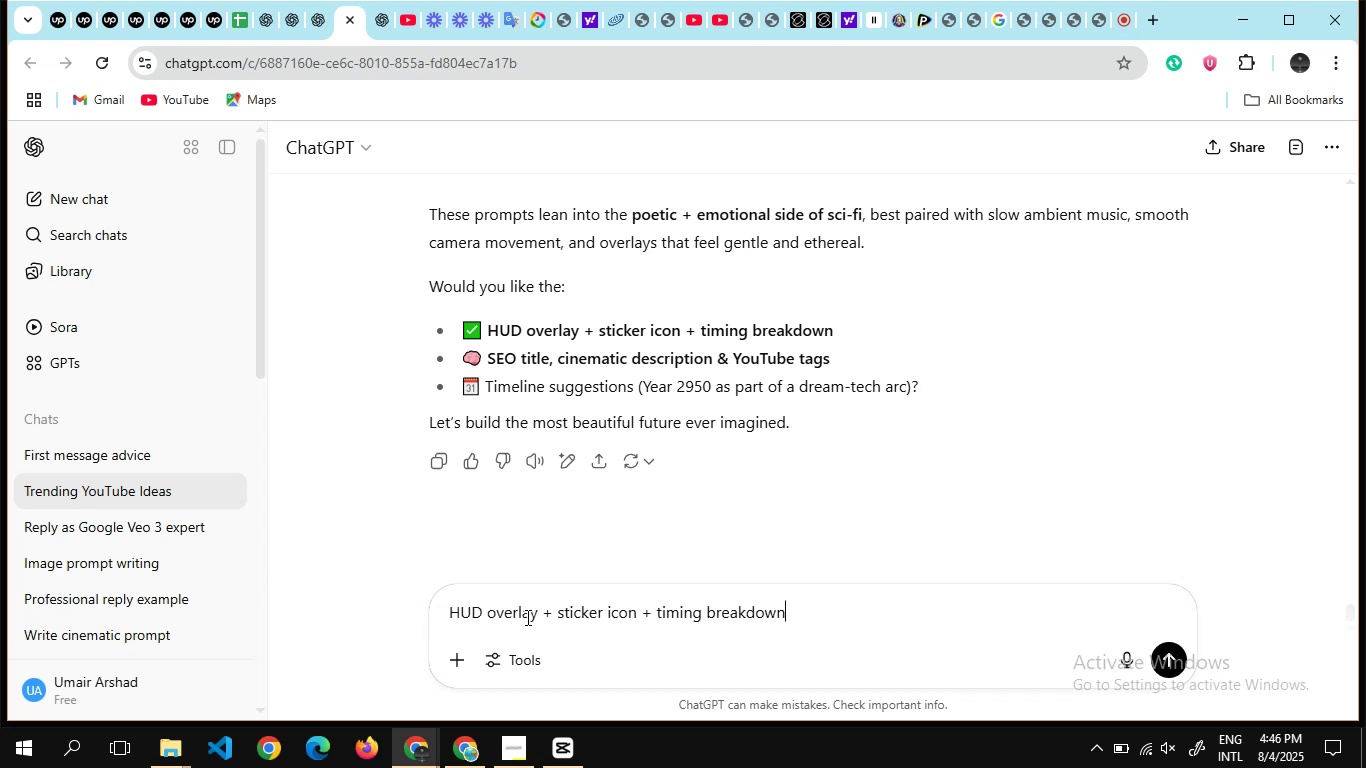 
key(Enter)
 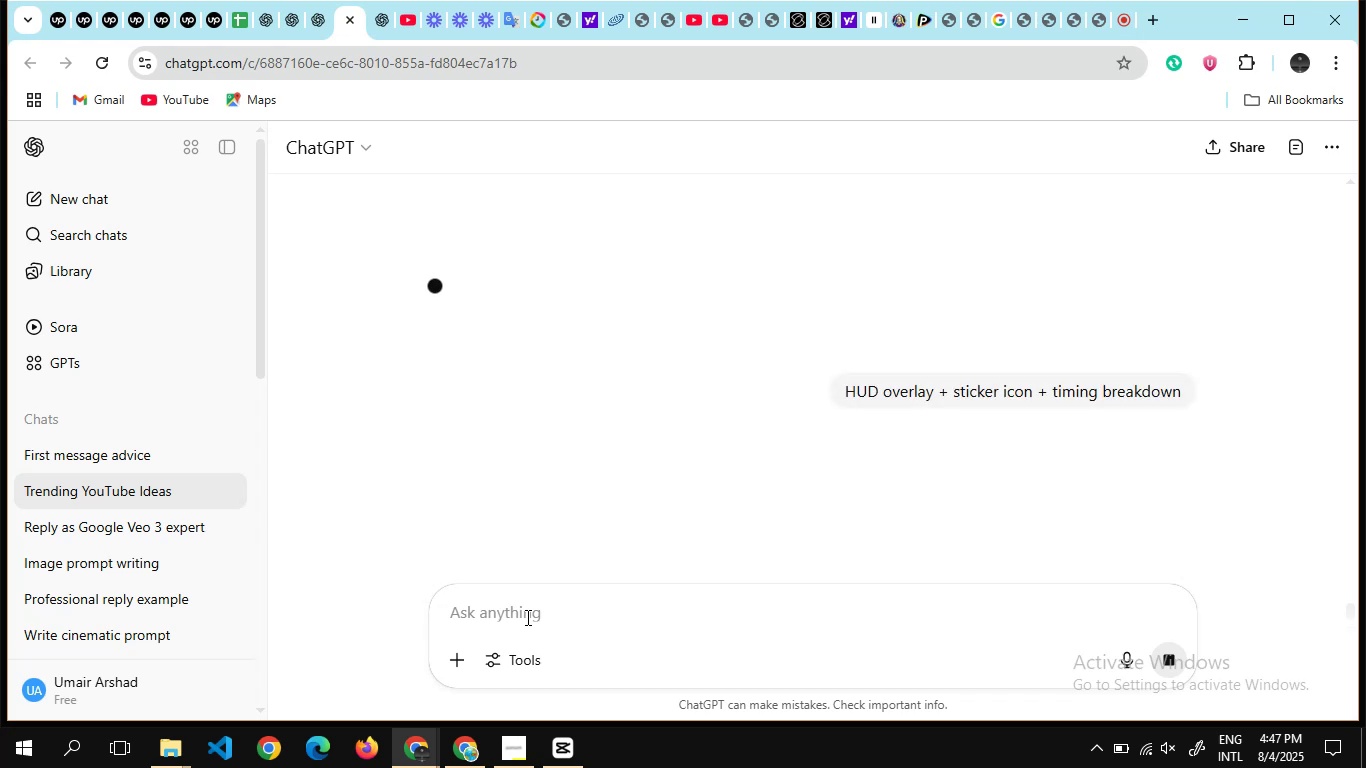 
wait(22.81)
 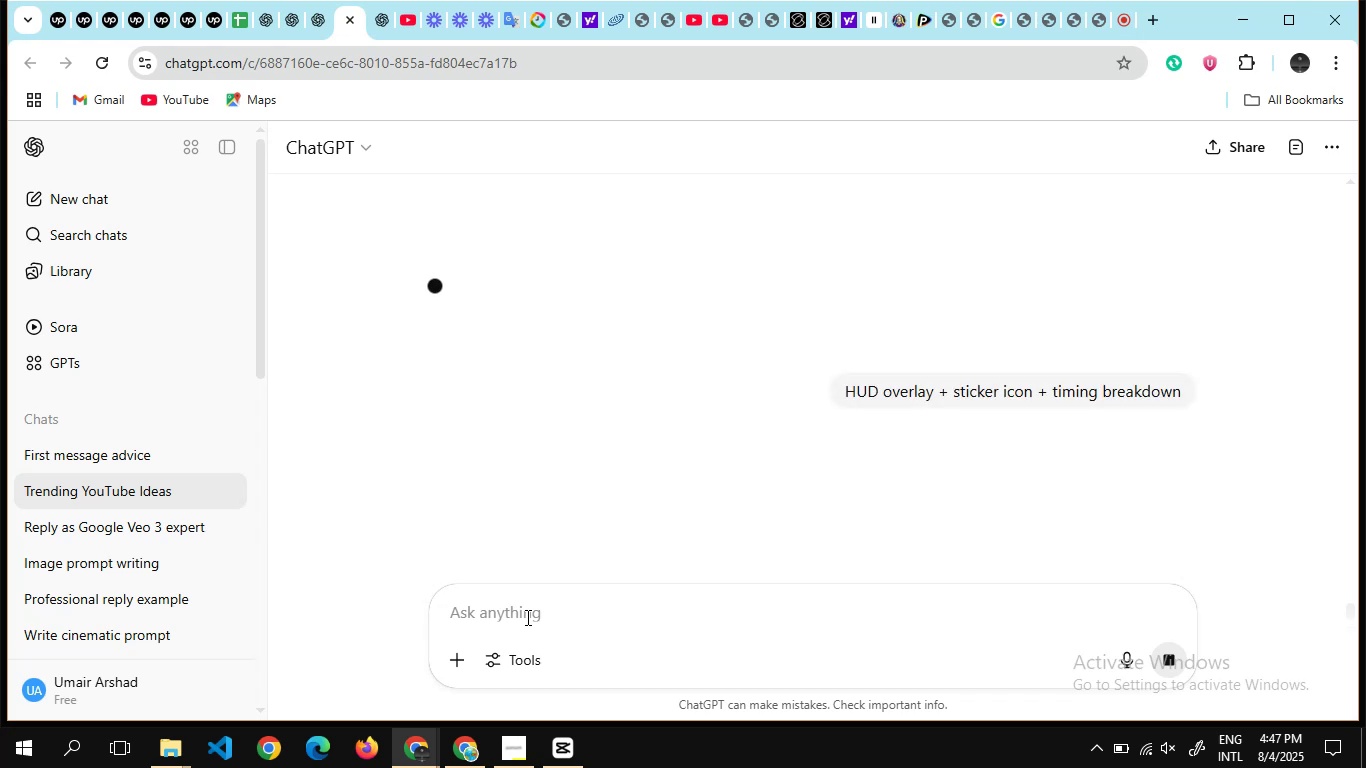 
left_click([517, 734])
 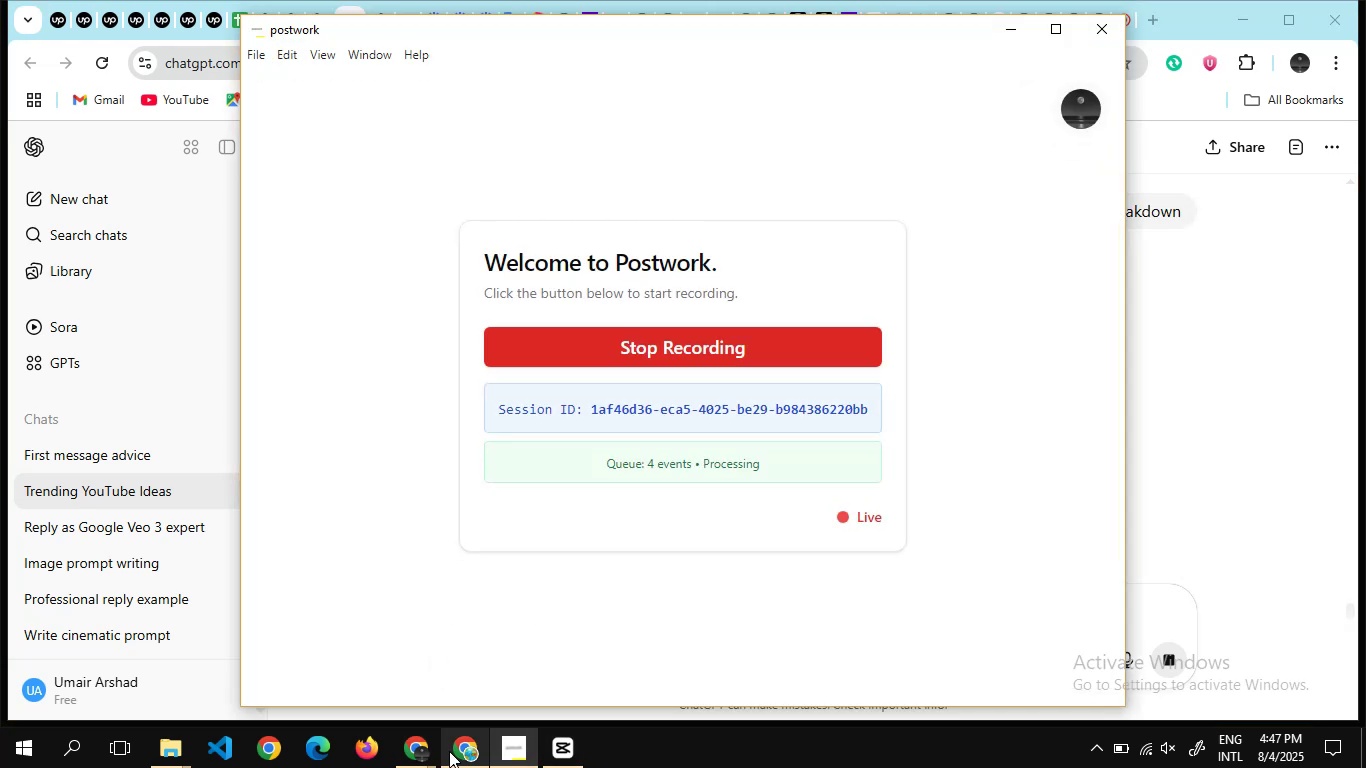 
left_click([449, 751])
 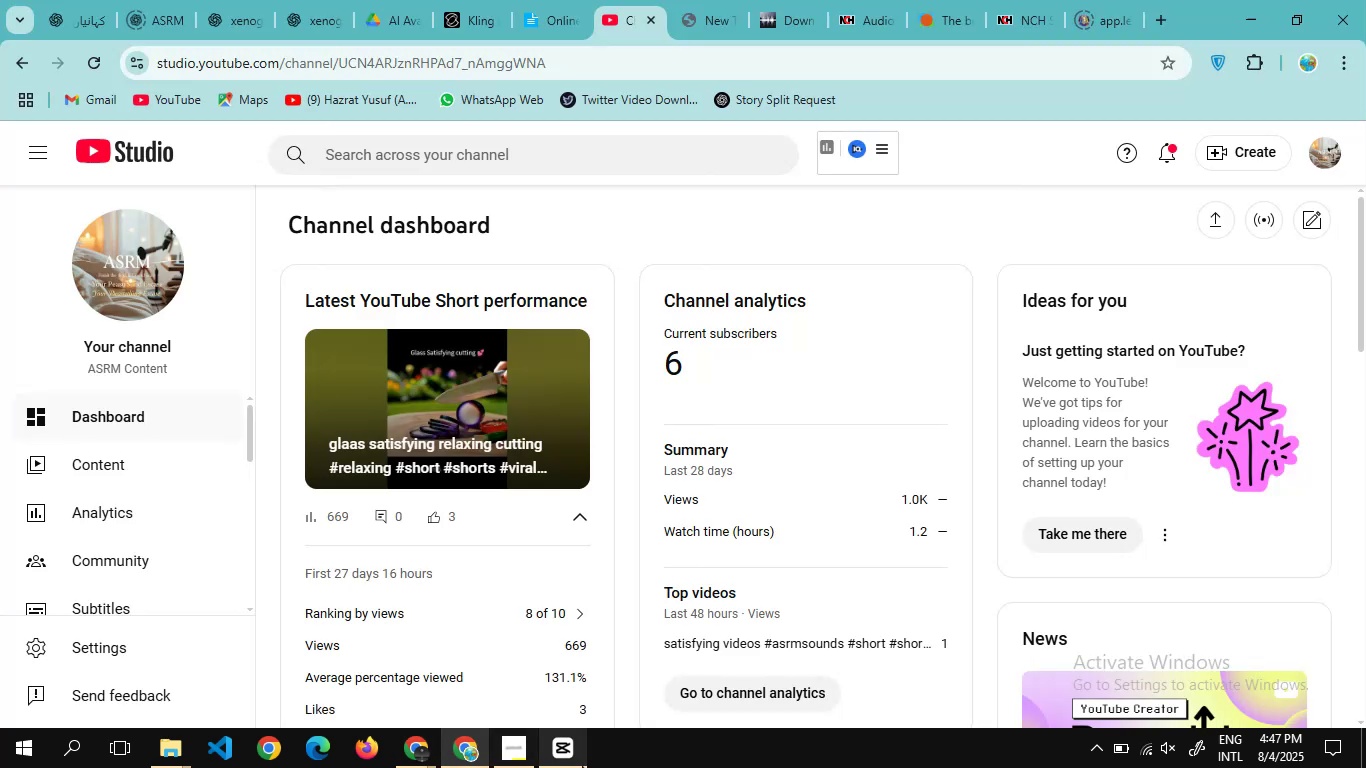 
left_click([569, 742])
 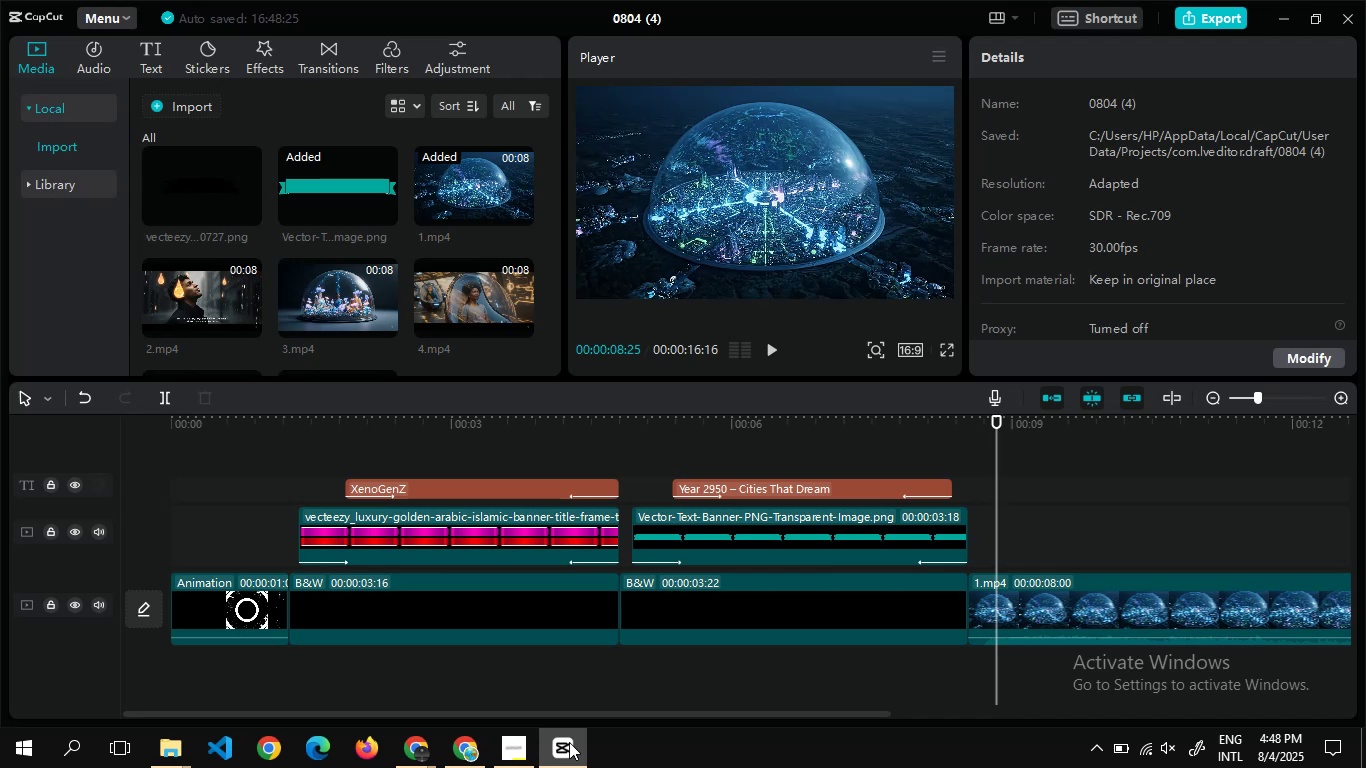 
wait(72.88)
 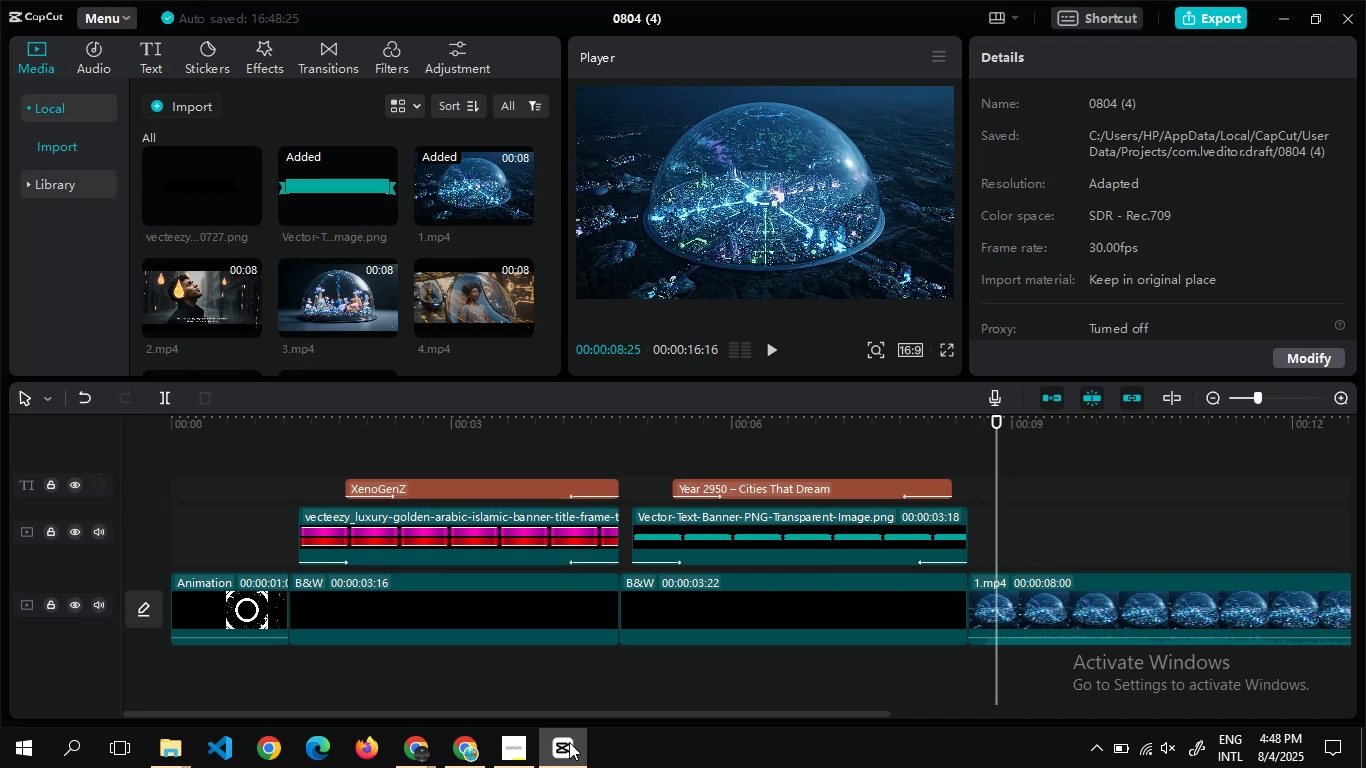 
left_click([363, 668])
 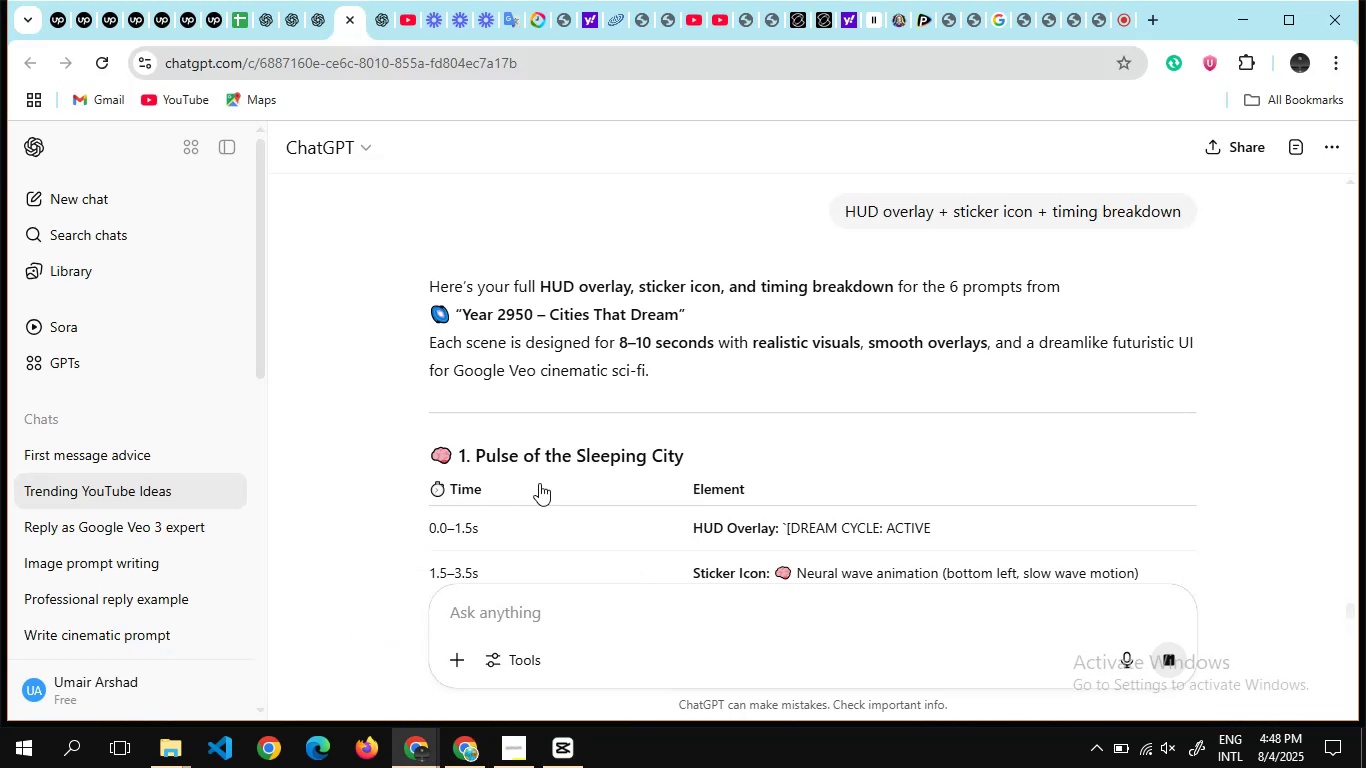 
scroll: coordinate [539, 483], scroll_direction: down, amount: 2.0
 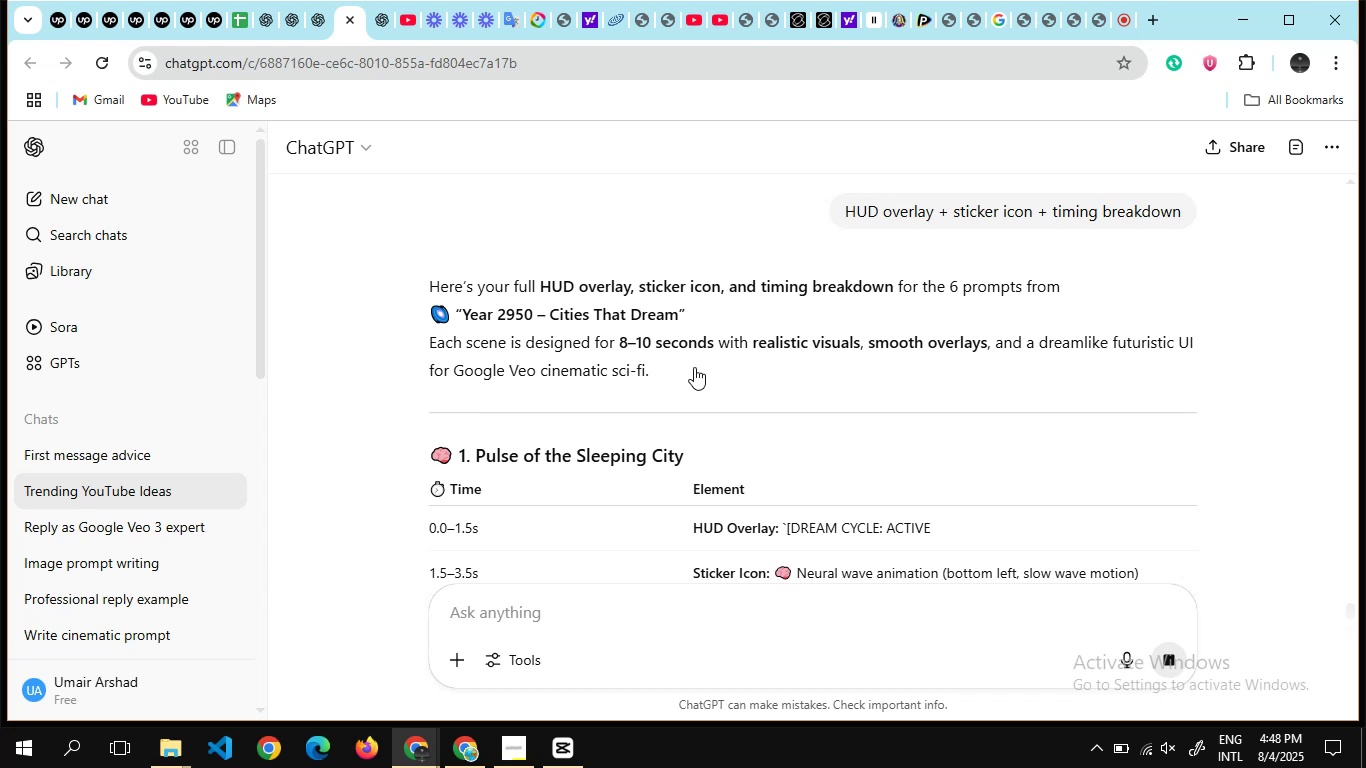 
wait(10.14)
 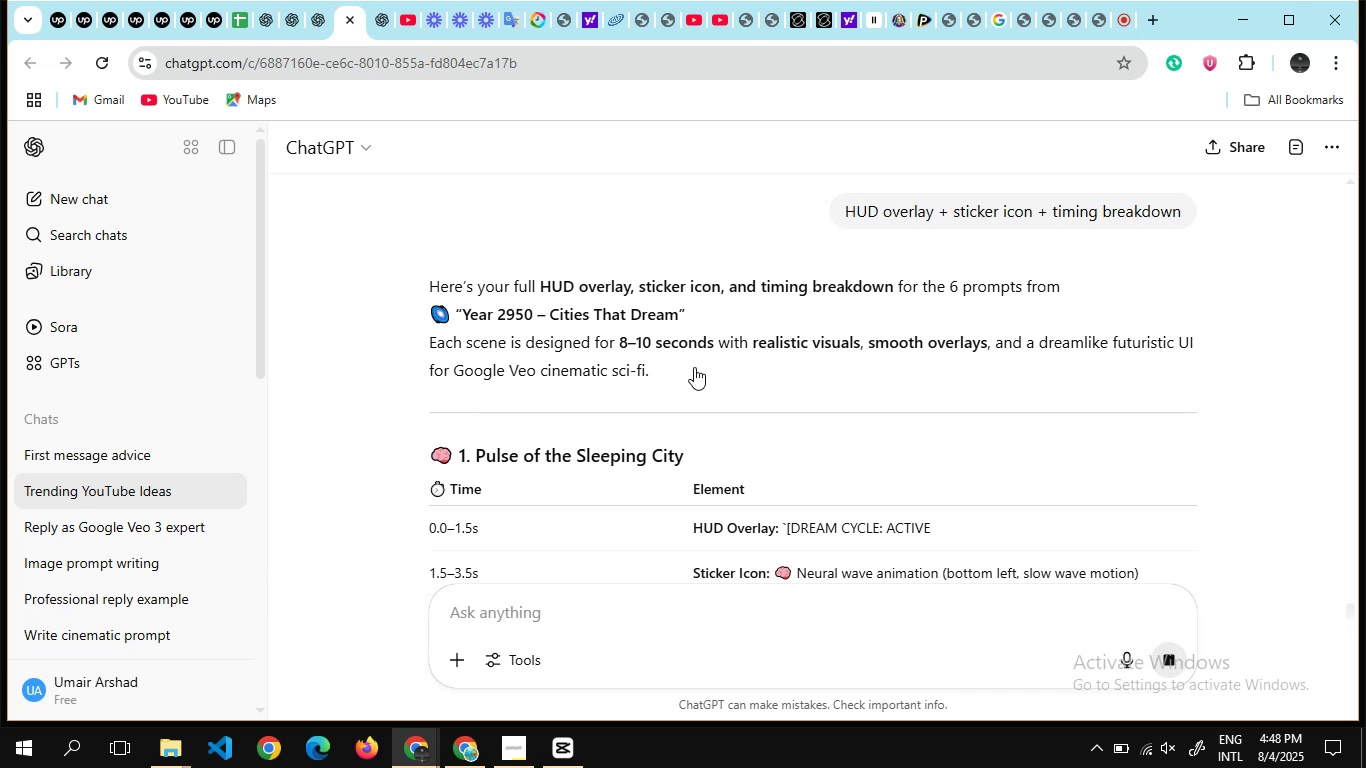 
scroll: coordinate [725, 346], scroll_direction: none, amount: 0.0
 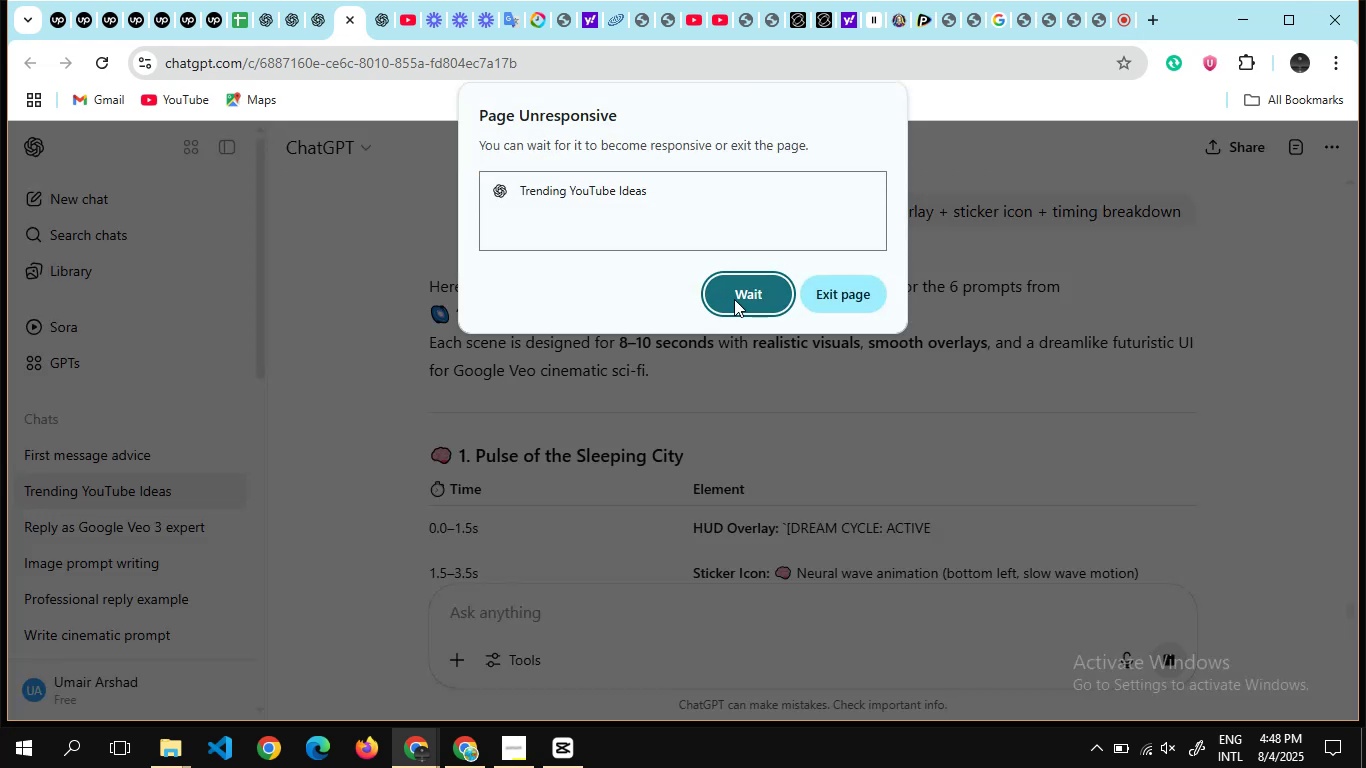 
left_click([734, 299])
 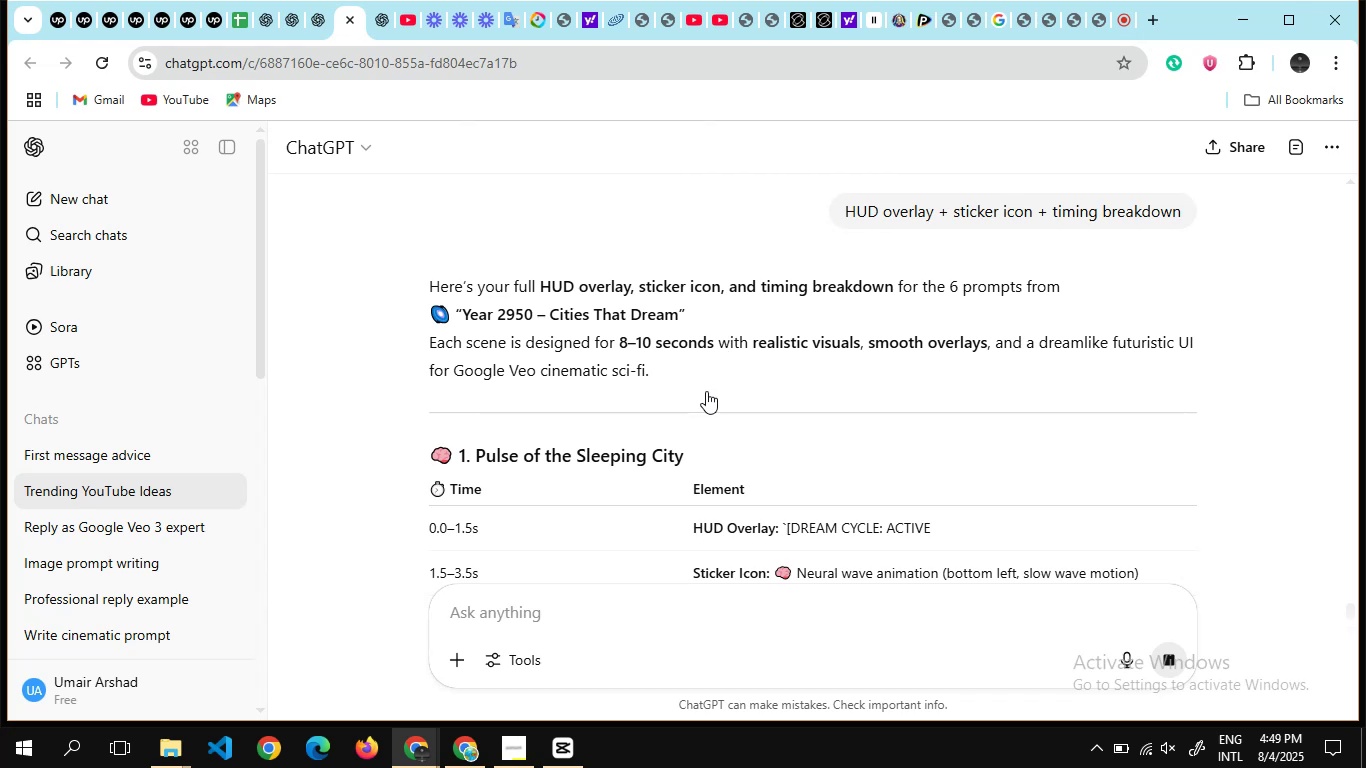 
wait(9.62)
 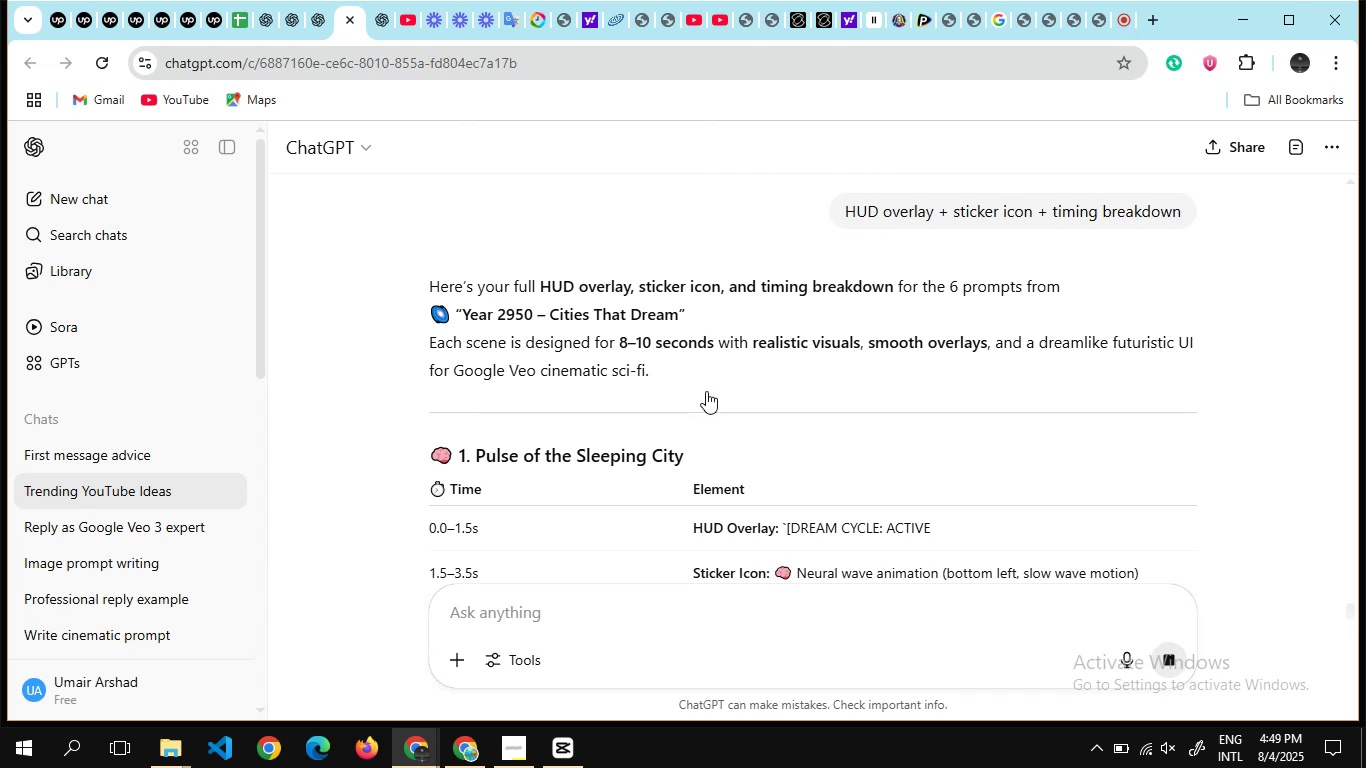 
scroll: coordinate [784, 490], scroll_direction: down, amount: 2.0
 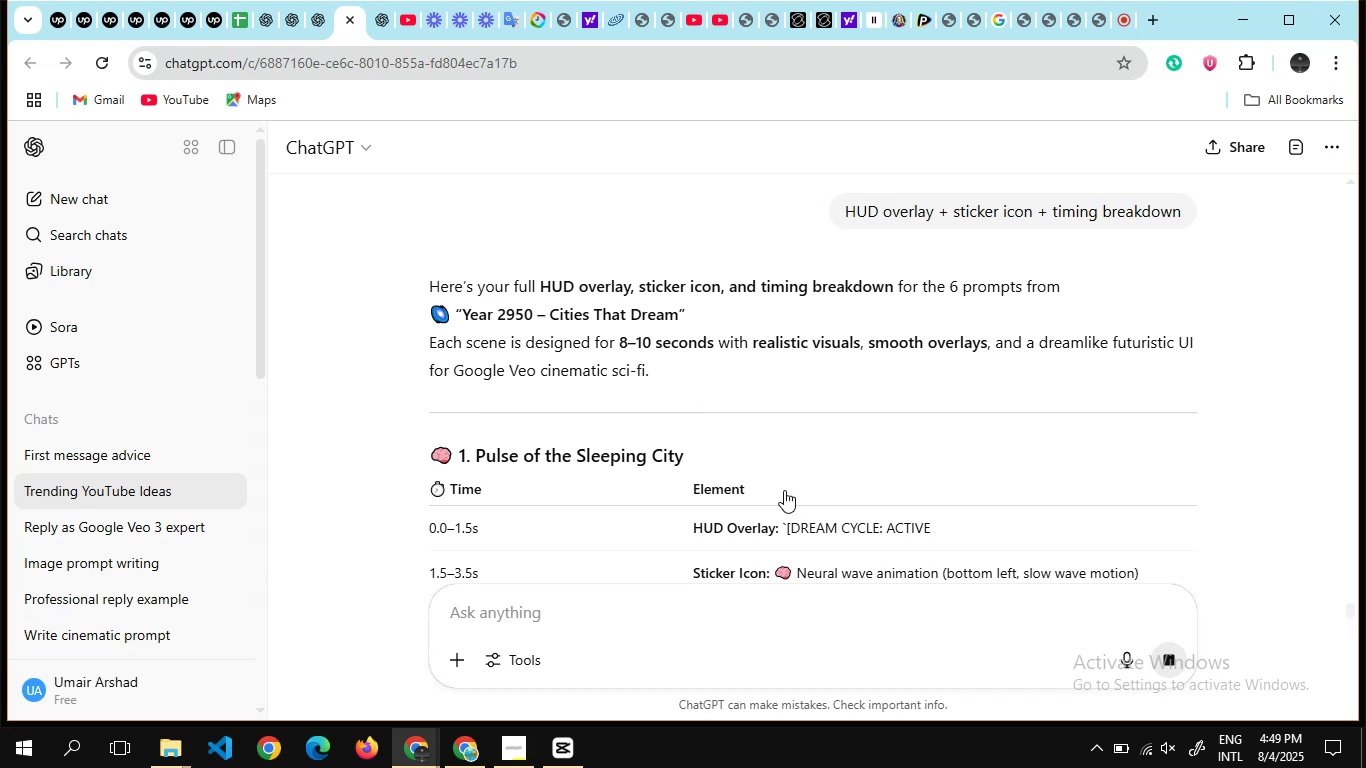 
scroll: coordinate [853, 329], scroll_direction: none, amount: 0.0
 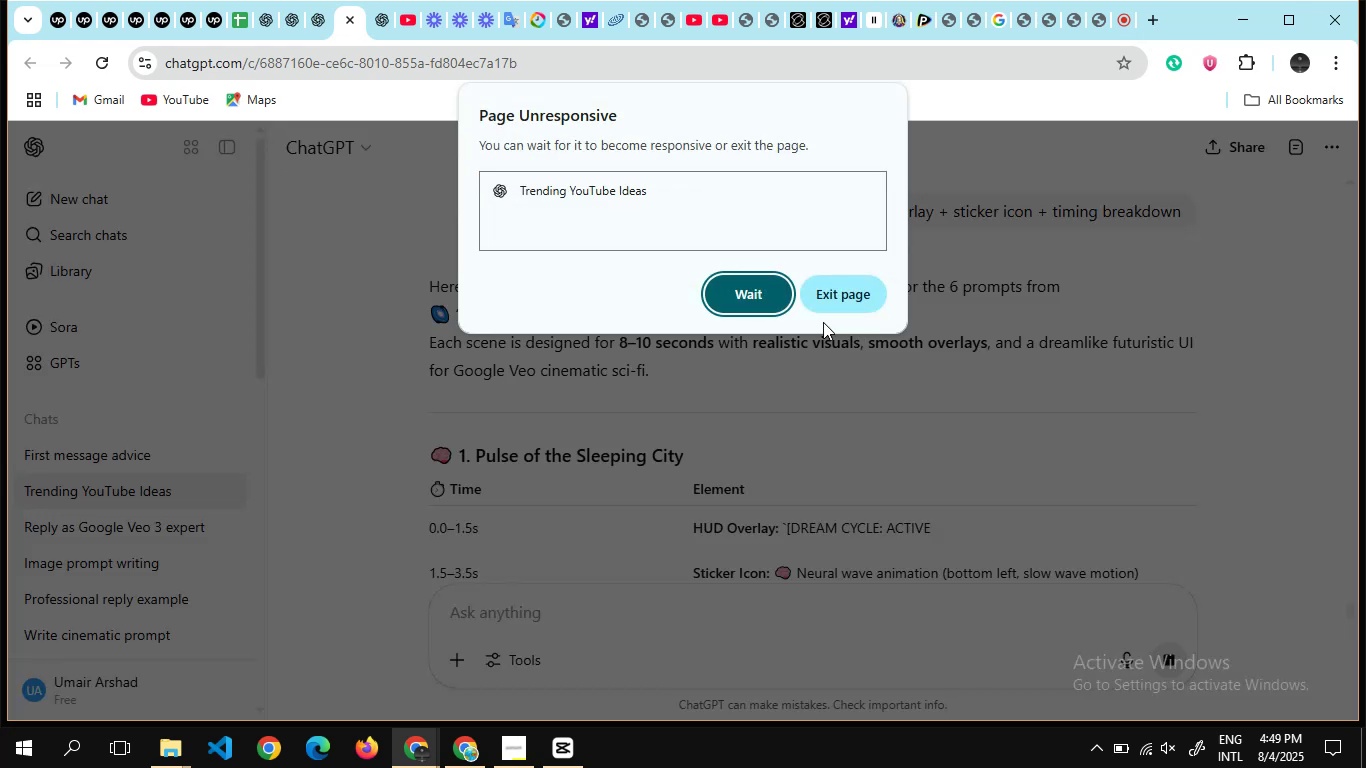 
left_click([751, 284])
 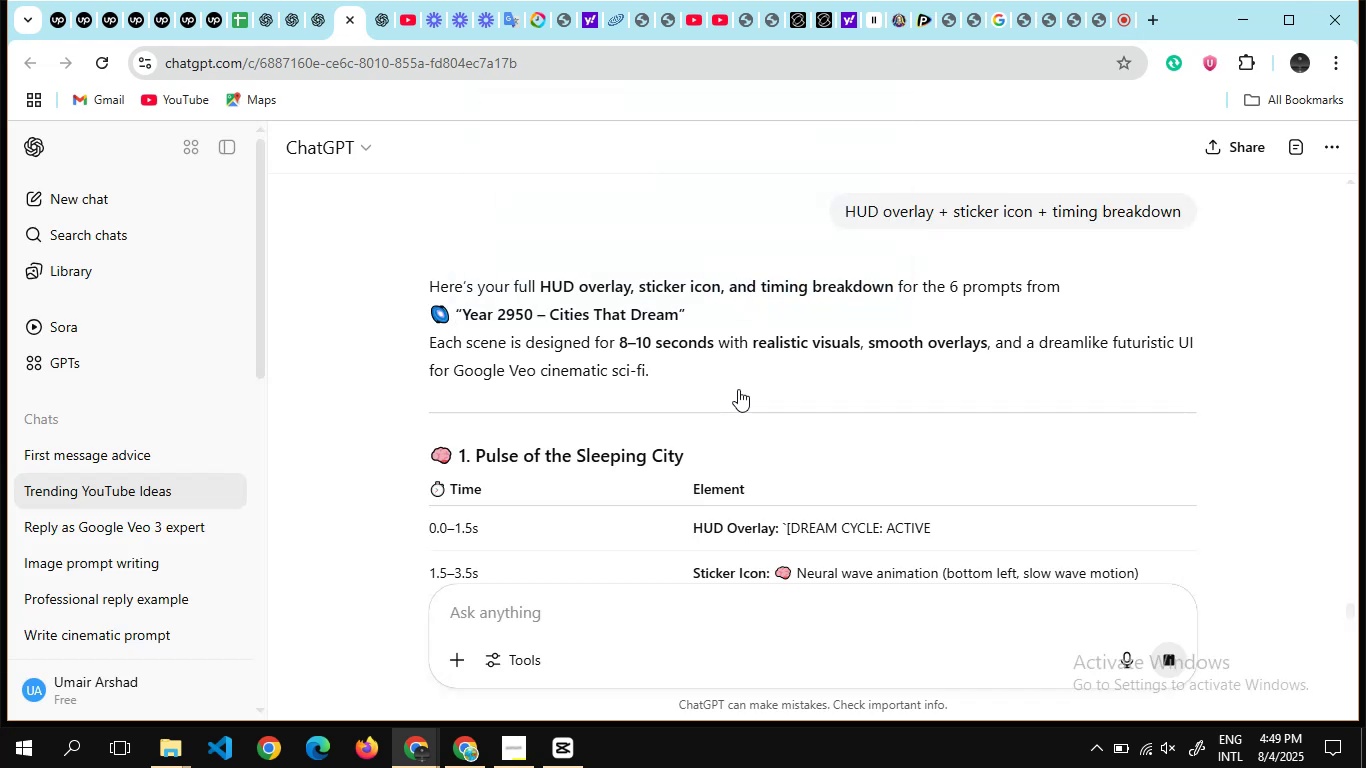 
scroll: coordinate [853, 320], scroll_direction: down, amount: 5.0
 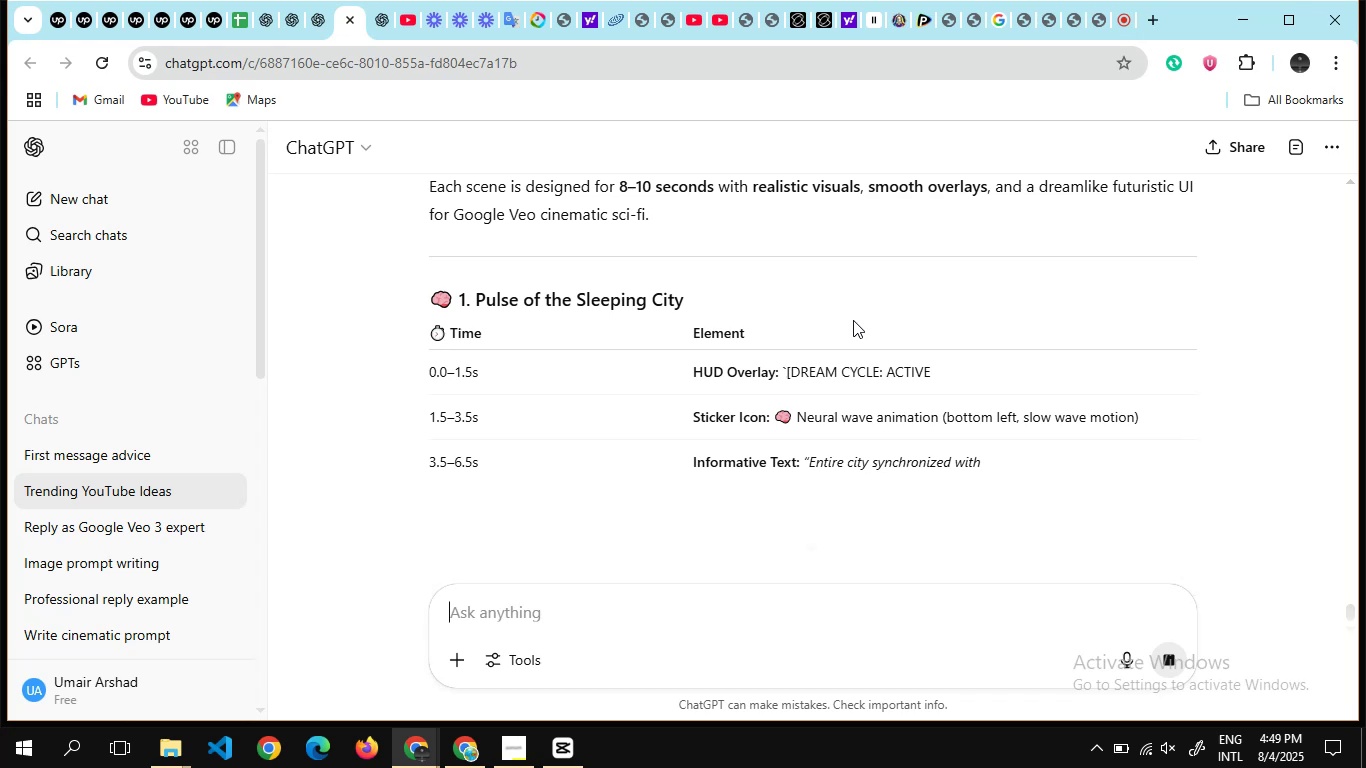 
scroll: coordinate [766, 381], scroll_direction: none, amount: 0.0
 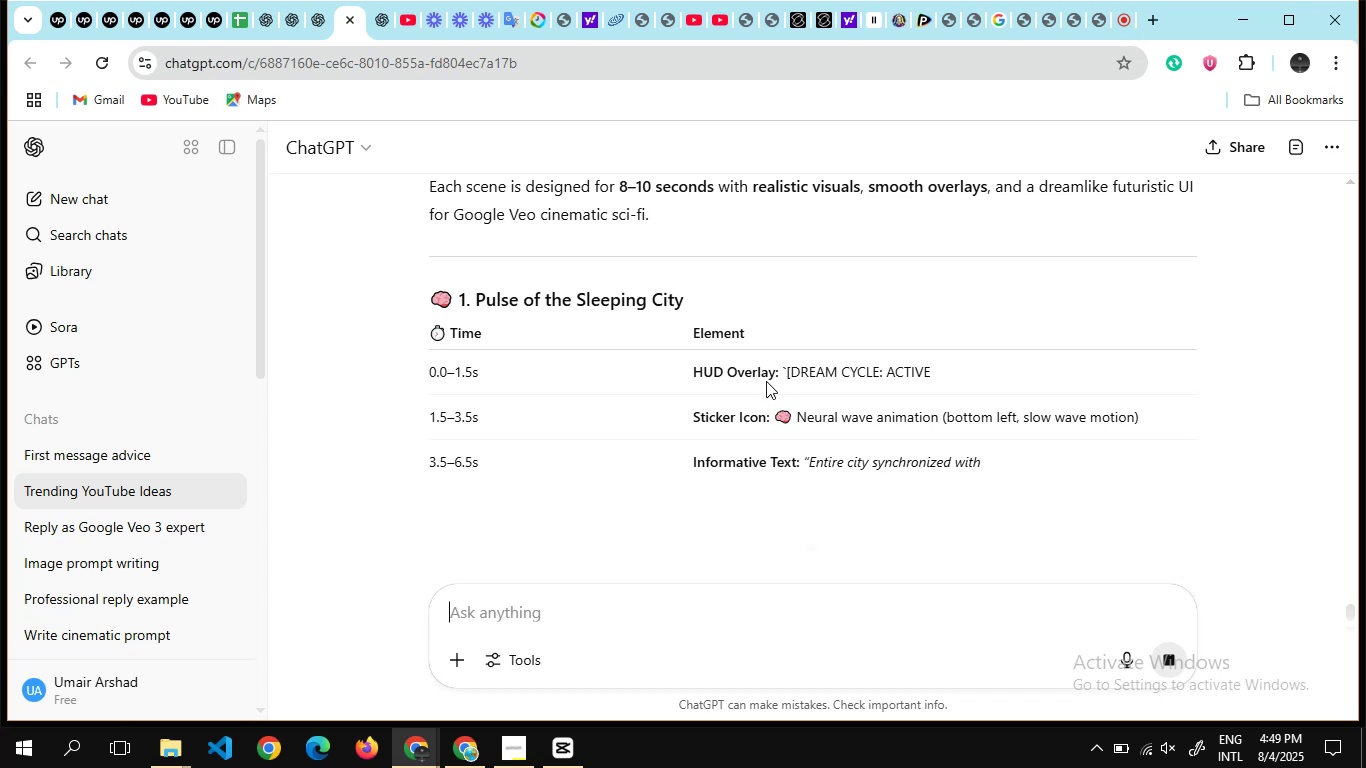 
scroll: coordinate [766, 381], scroll_direction: down, amount: 1.0
 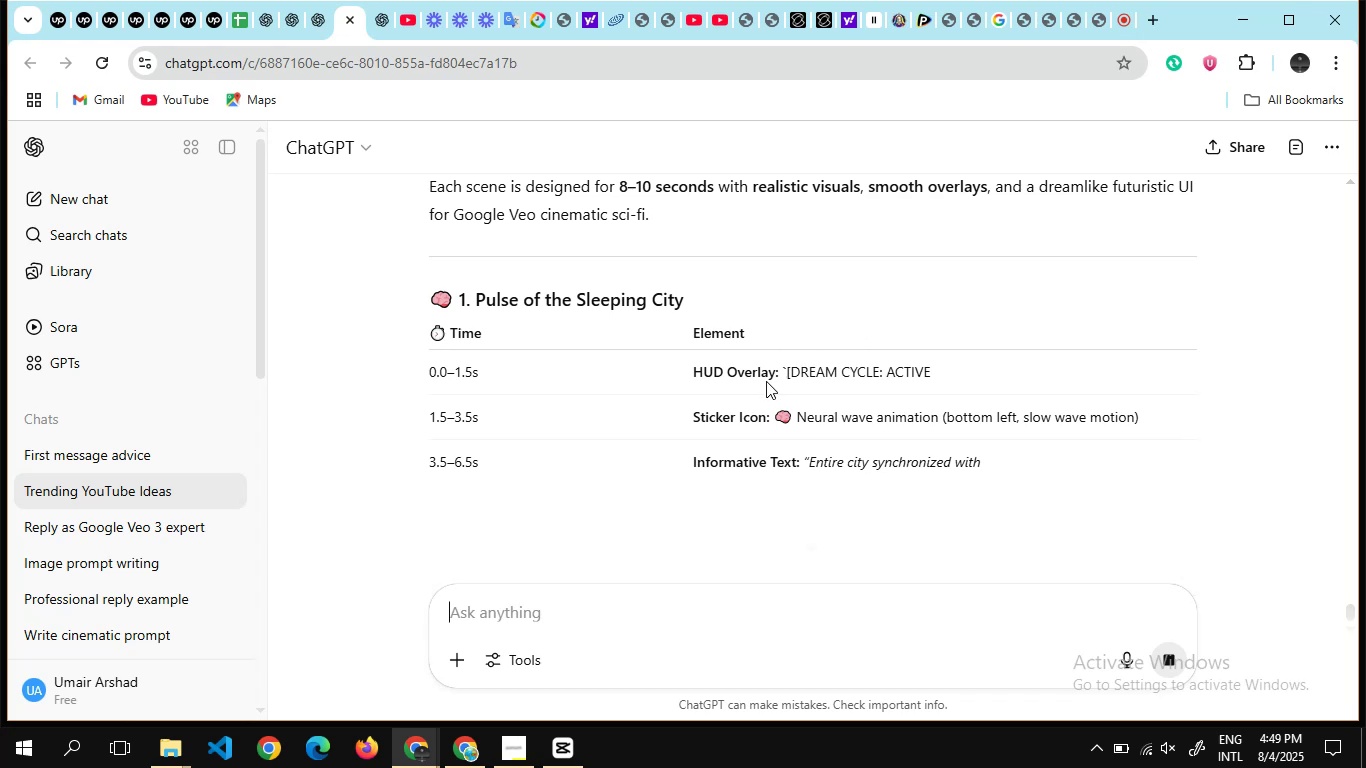 
scroll: coordinate [766, 381], scroll_direction: none, amount: 0.0
 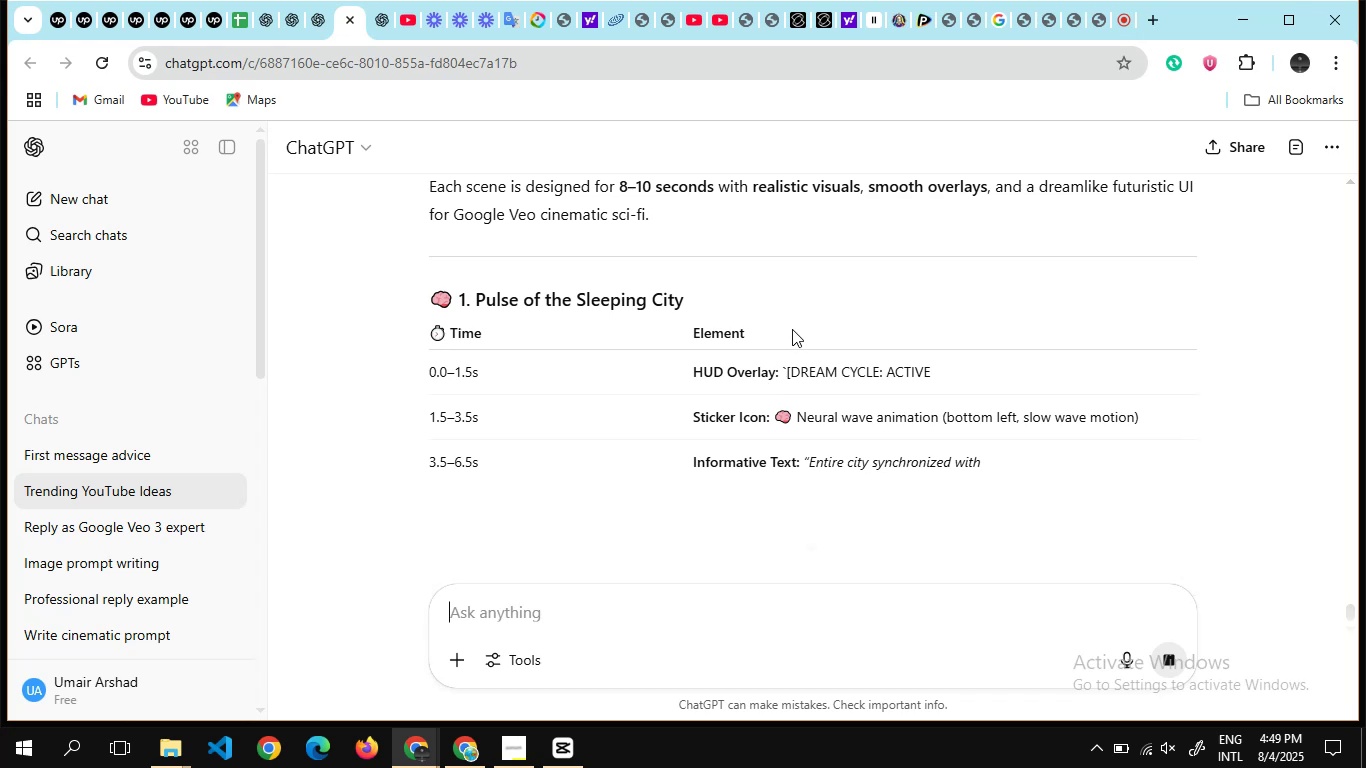 
scroll: coordinate [676, 339], scroll_direction: down, amount: 3.0
 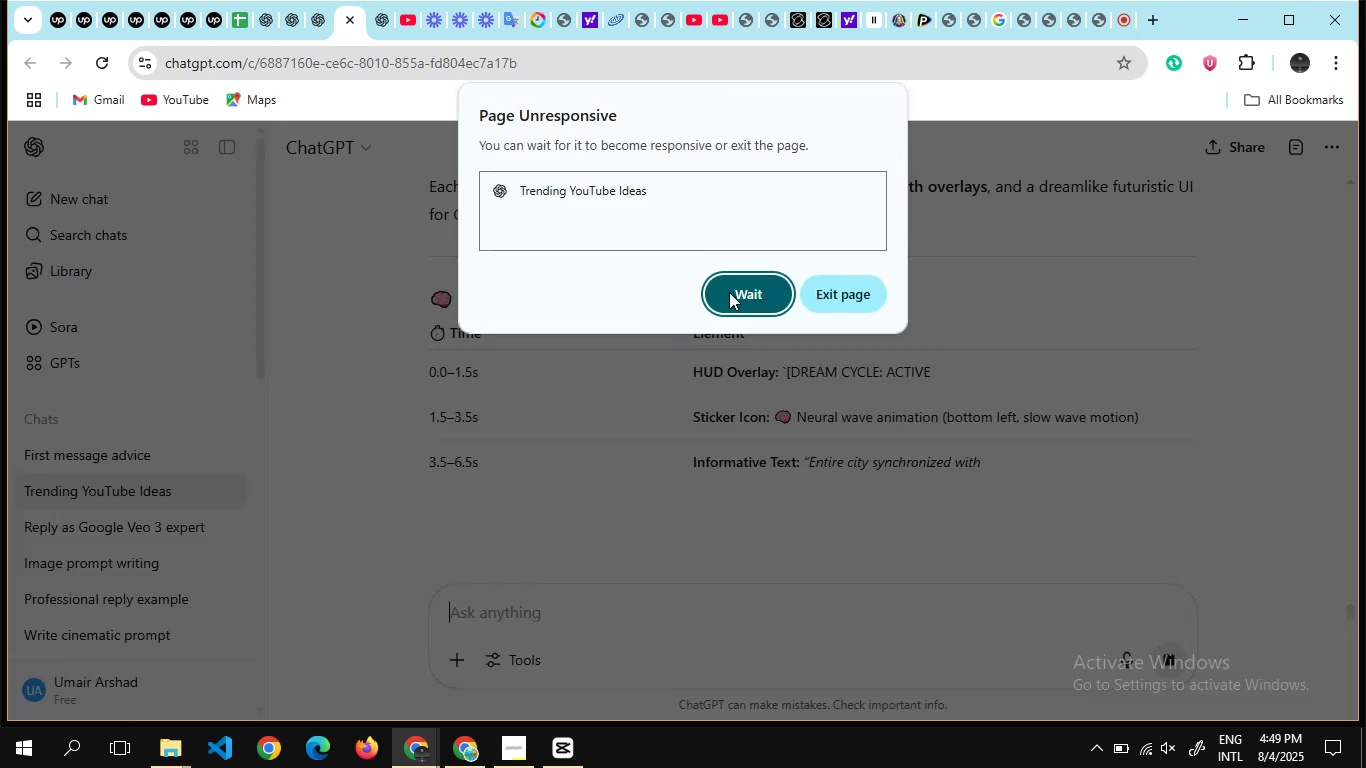 
left_click([731, 292])
 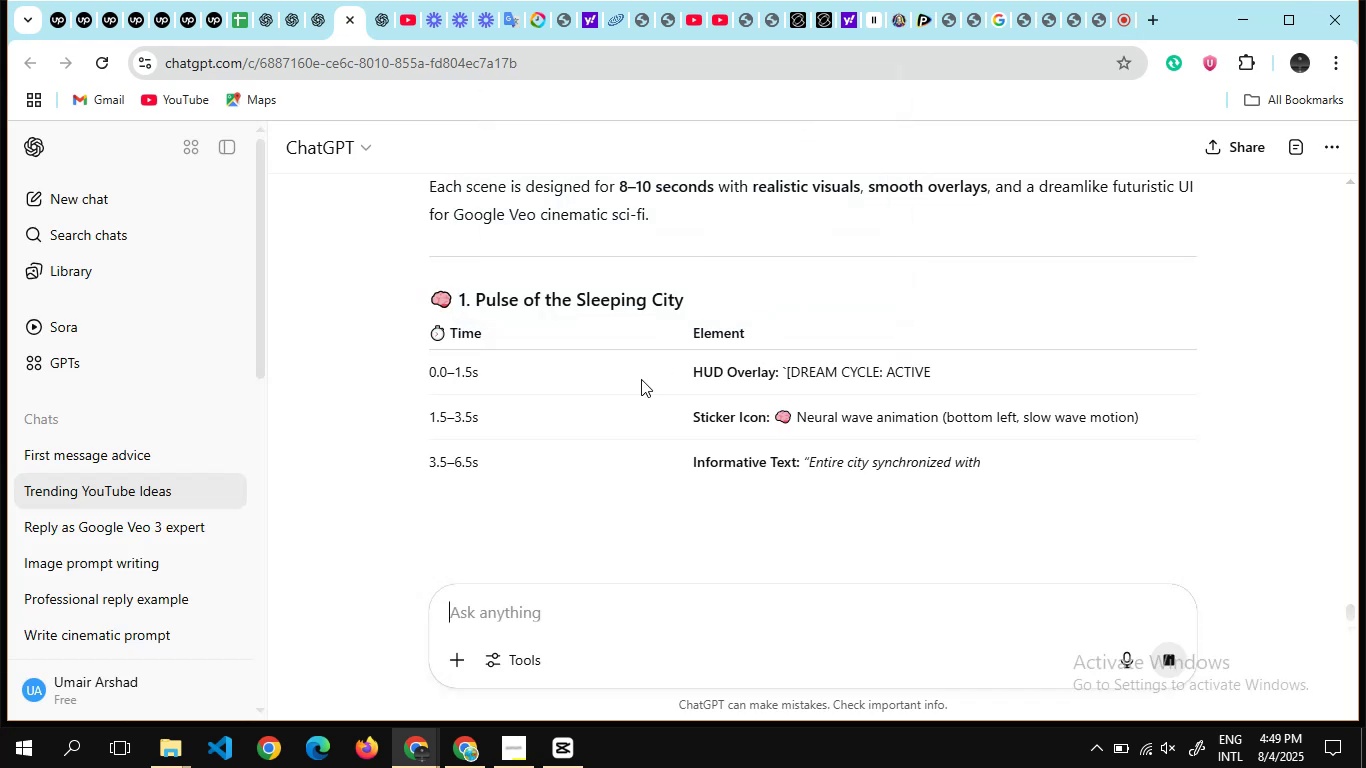 
scroll: coordinate [641, 379], scroll_direction: down, amount: 4.0
 